 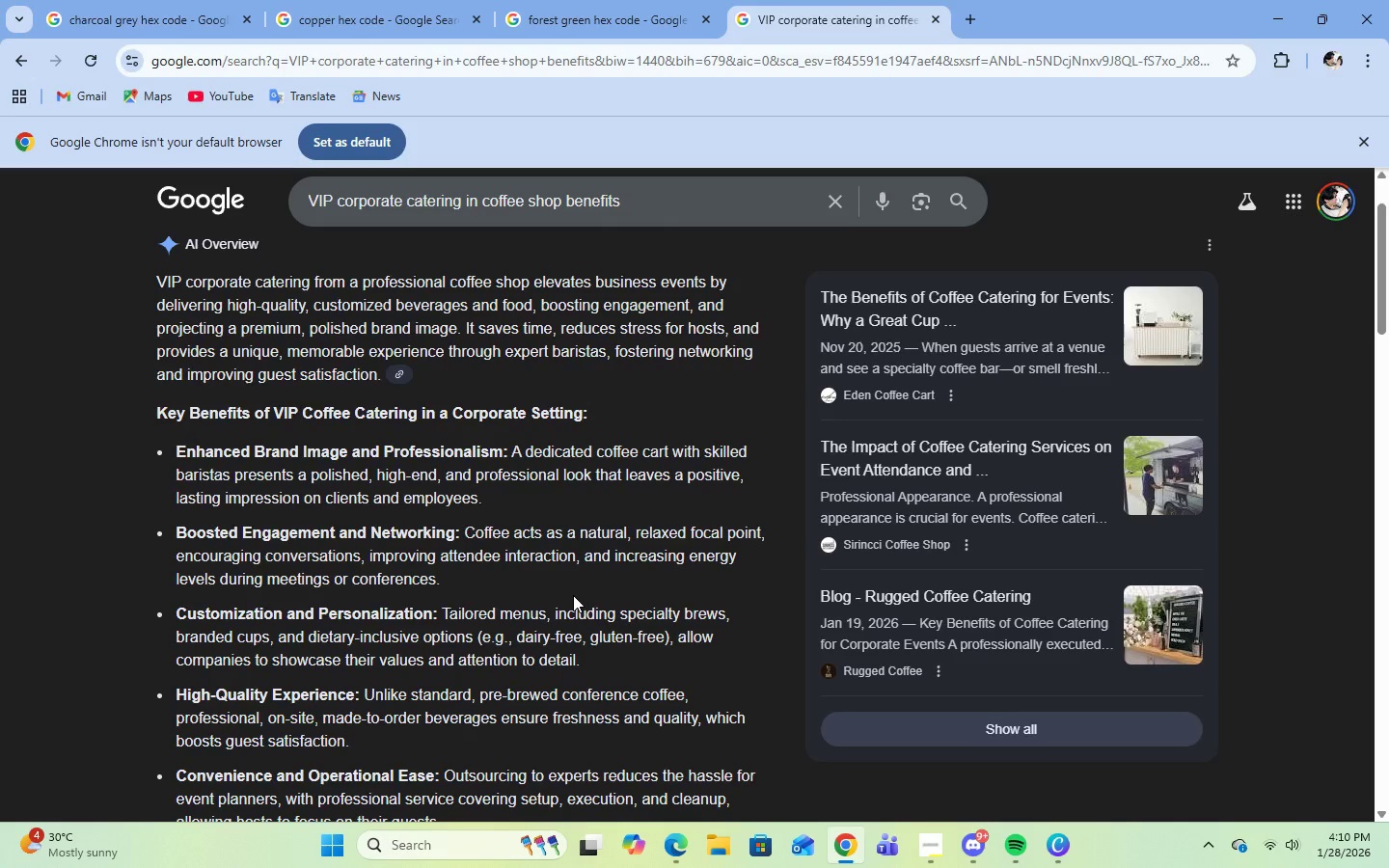 
left_click([1060, 842])
 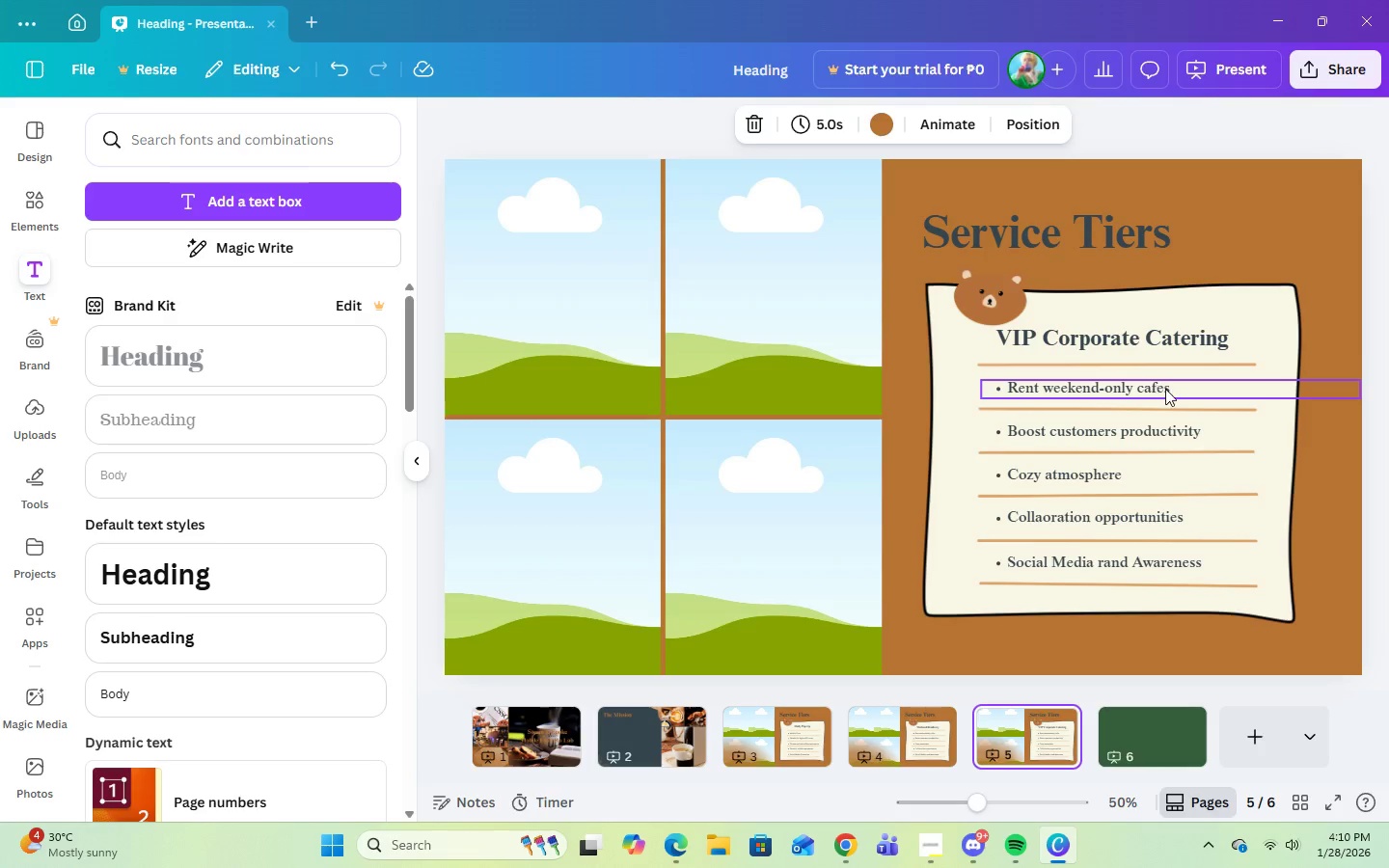 
double_click([1165, 389])
 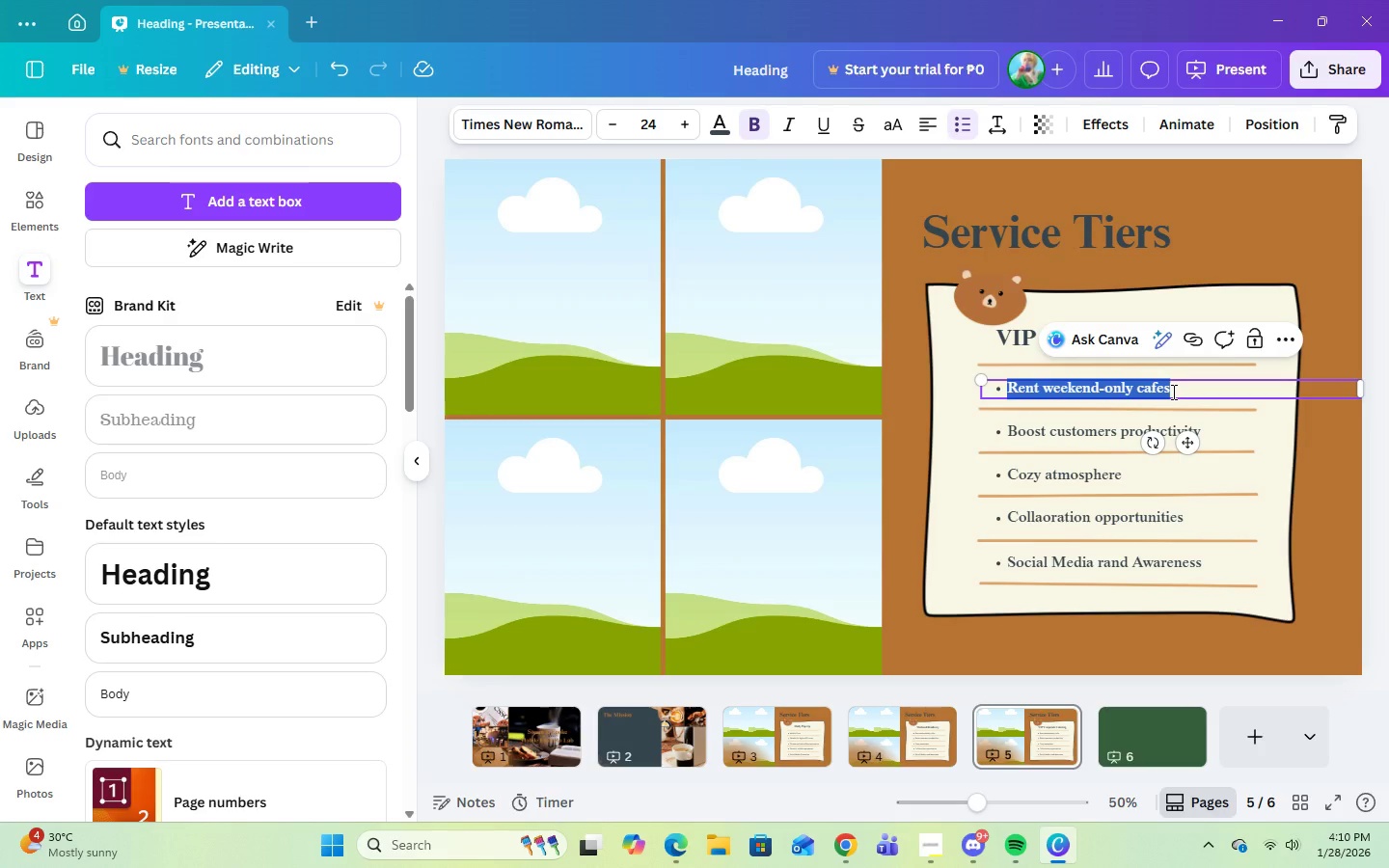 
type(High-quality foods and beverages)
 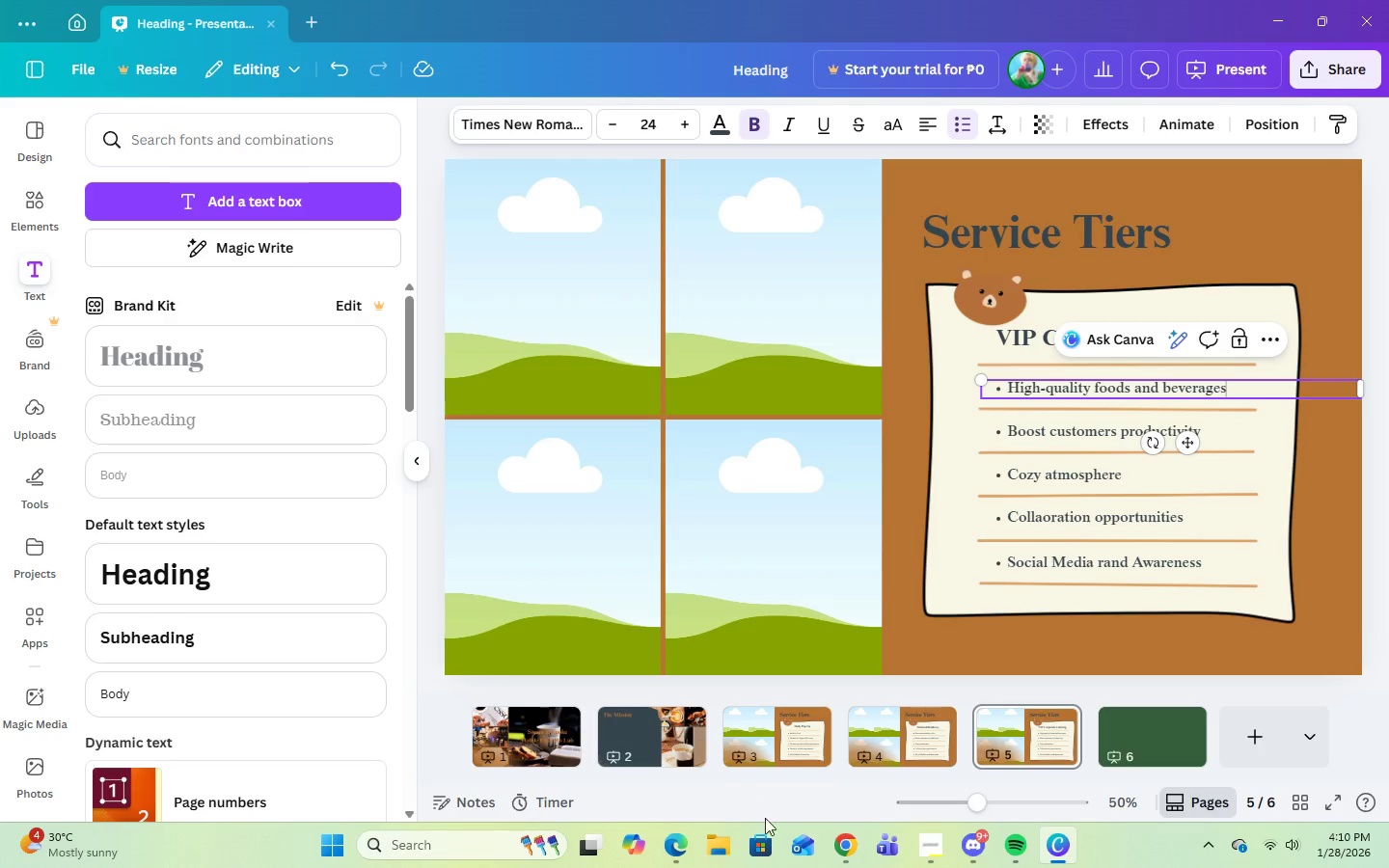 
left_click([842, 854])
 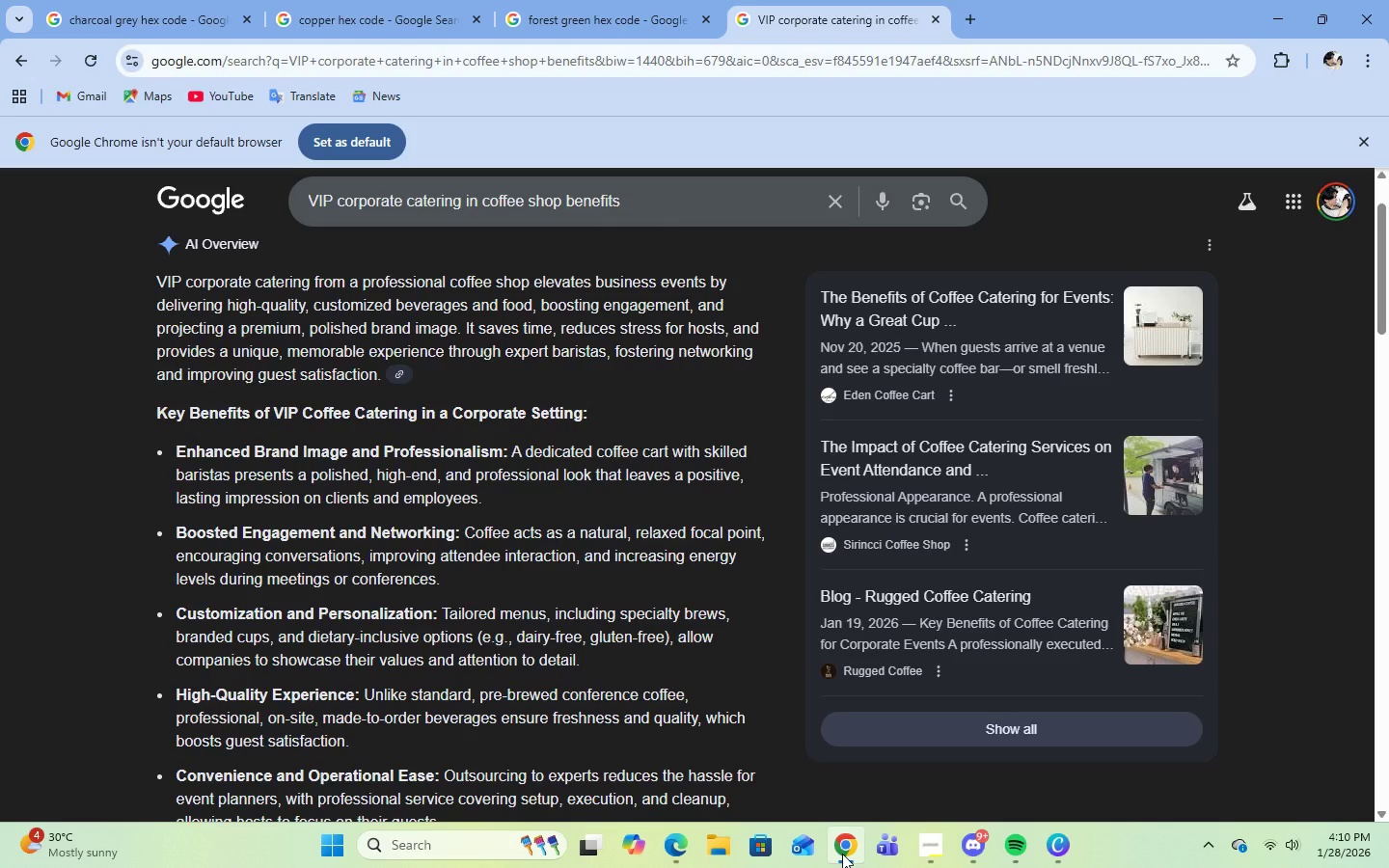 
left_click([1063, 843])
 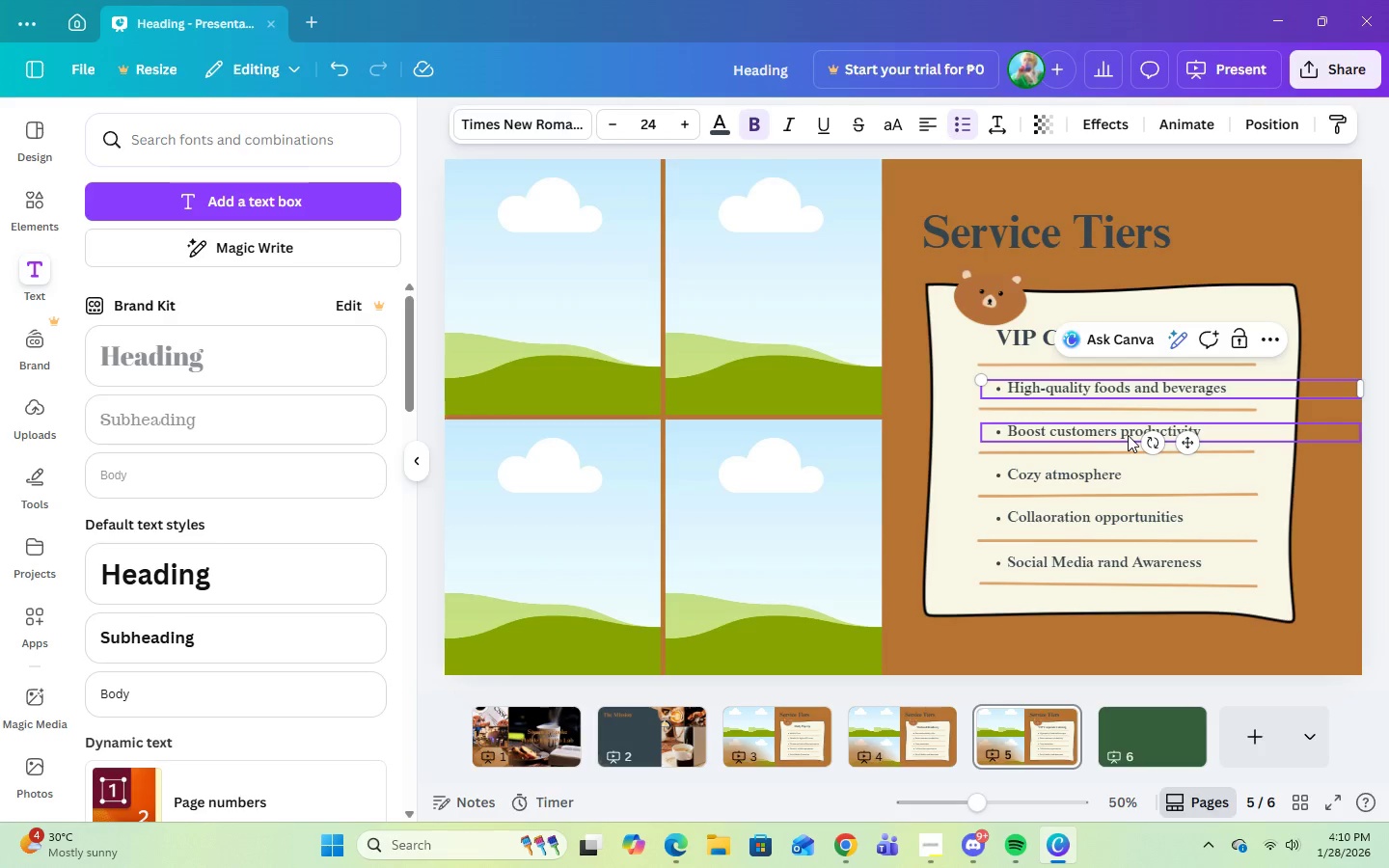 
double_click([1128, 435])
 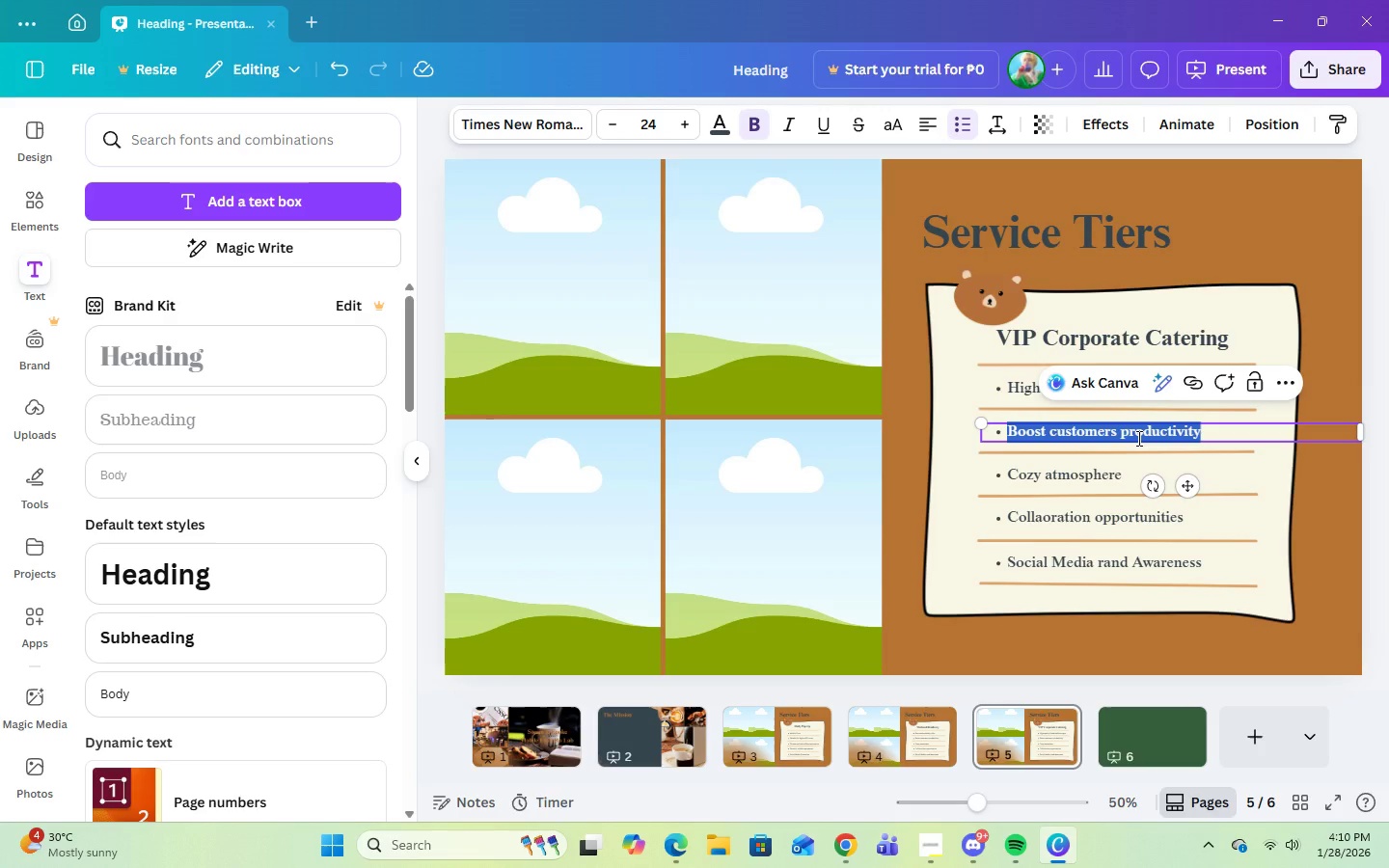 
type(Professional, polished rand)
 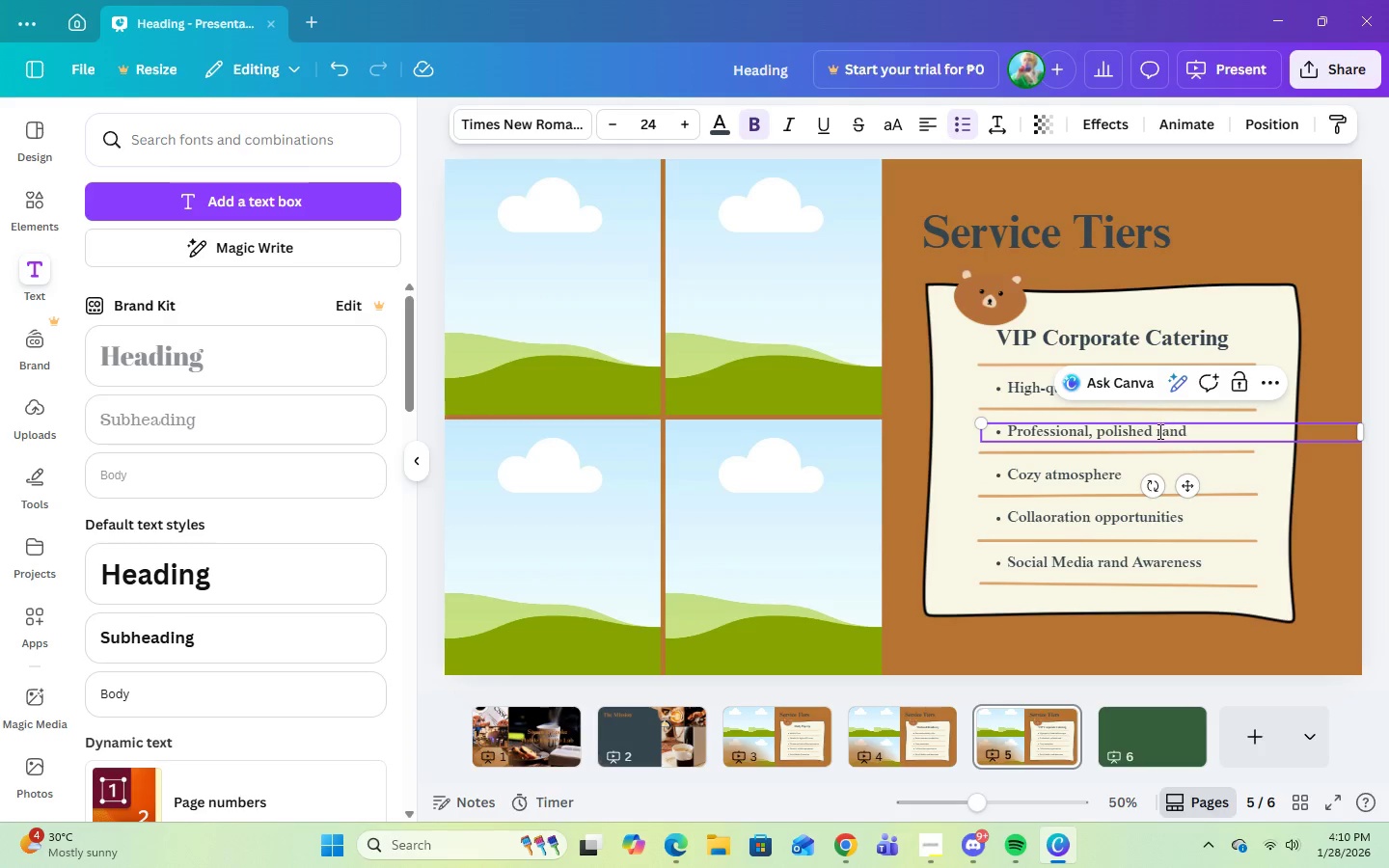 
left_click([1158, 439])
 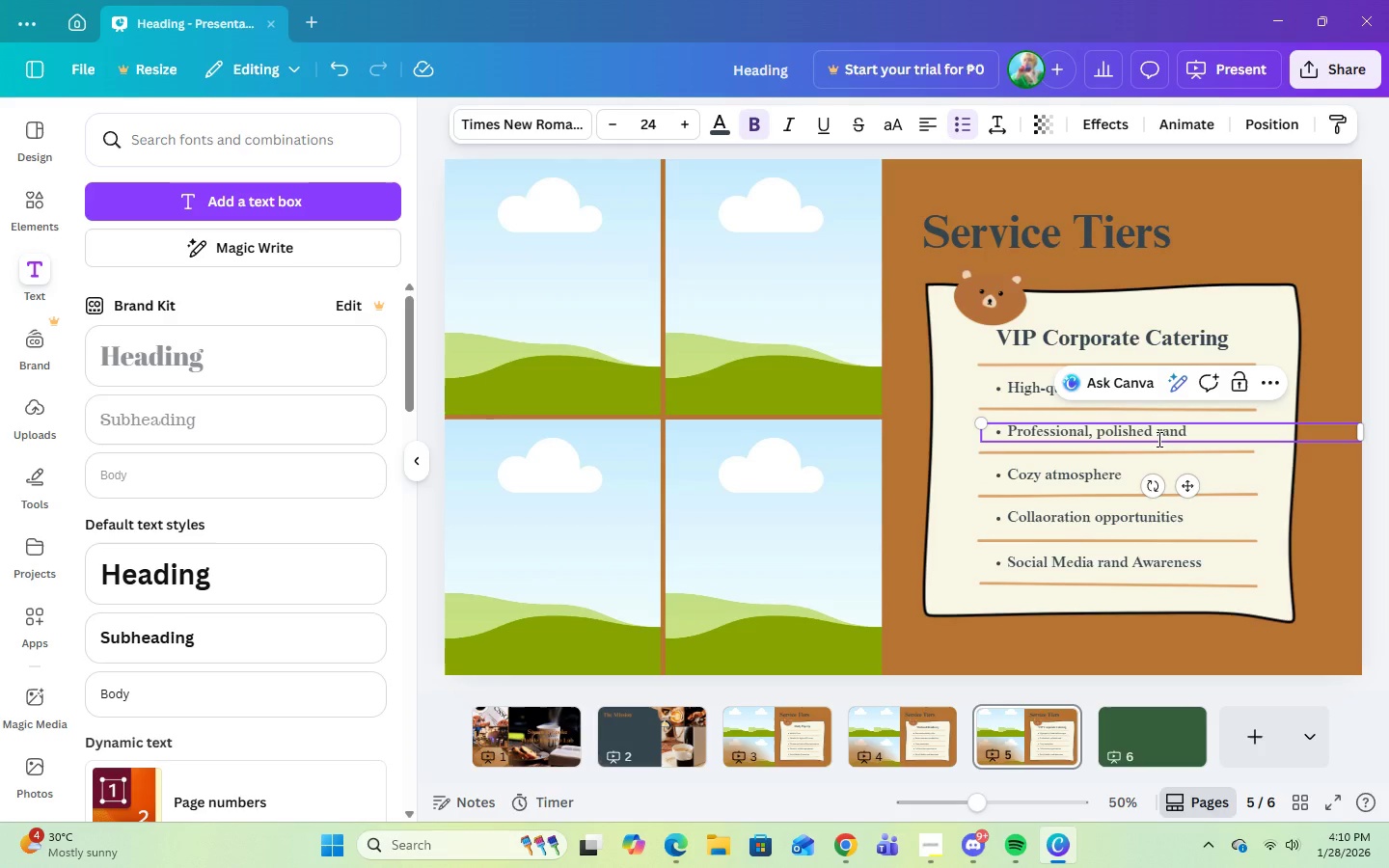 
key(B)
 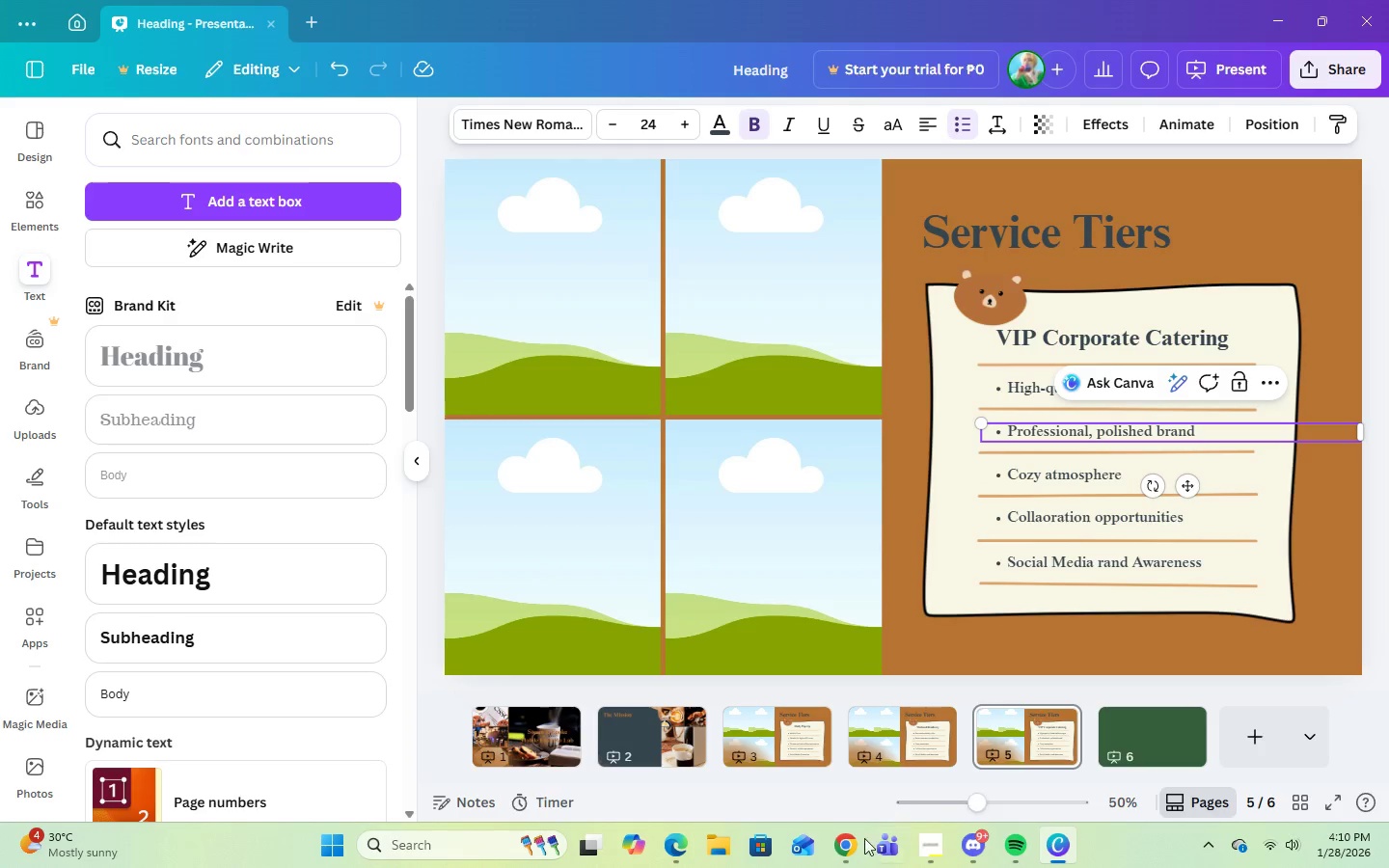 
left_click([850, 858])
 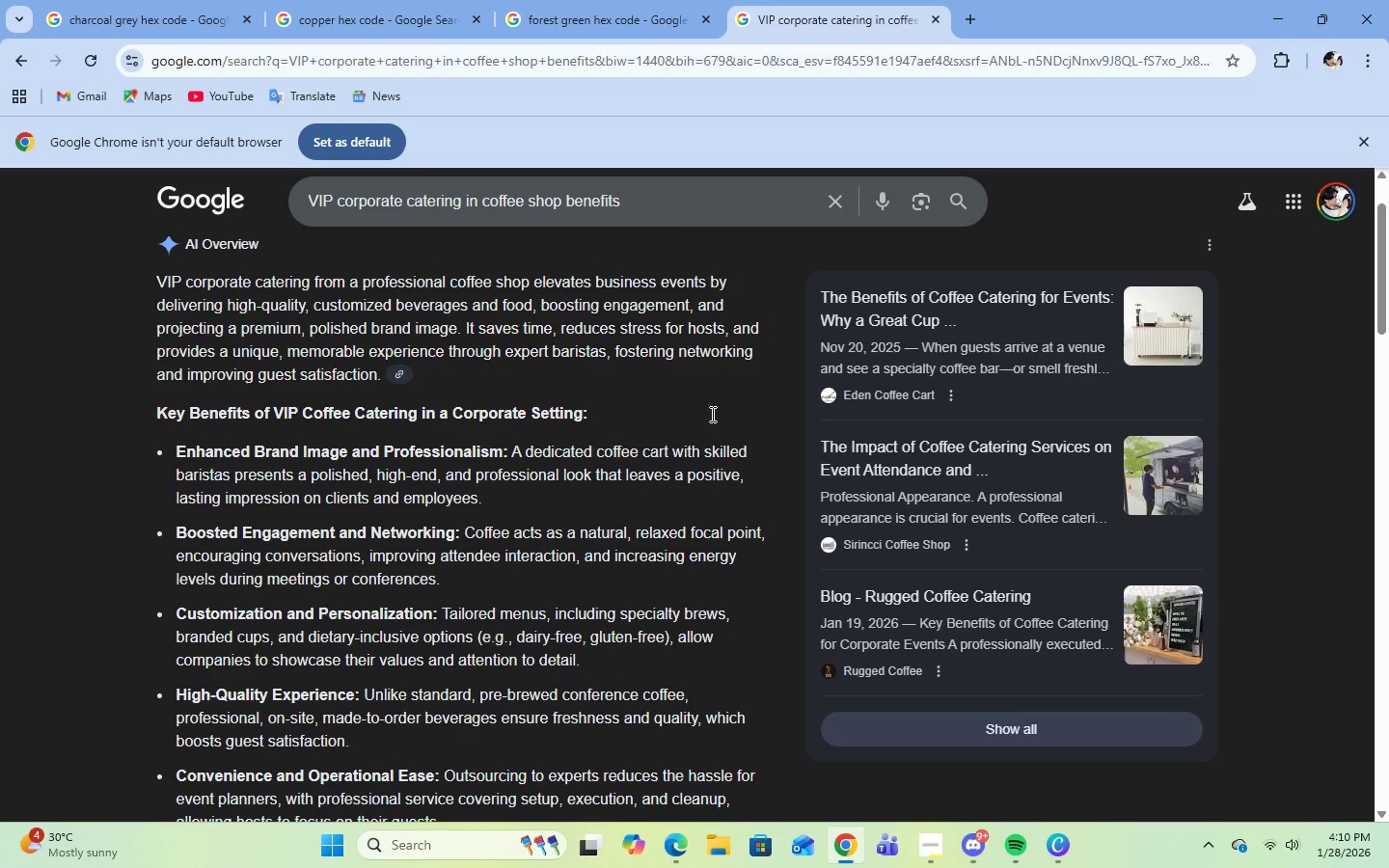 
wait(7.17)
 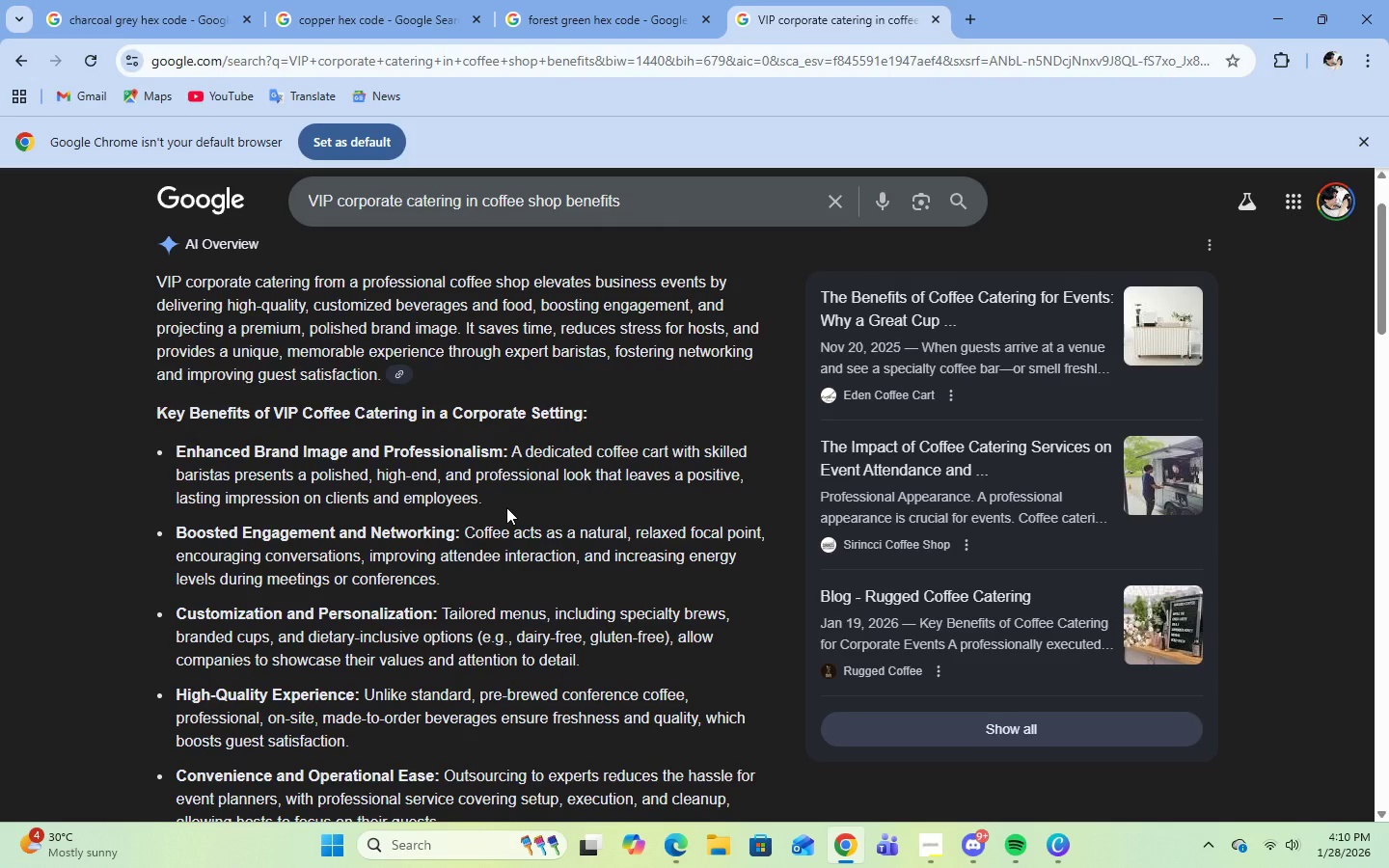 
mouse_move([1032, 821])
 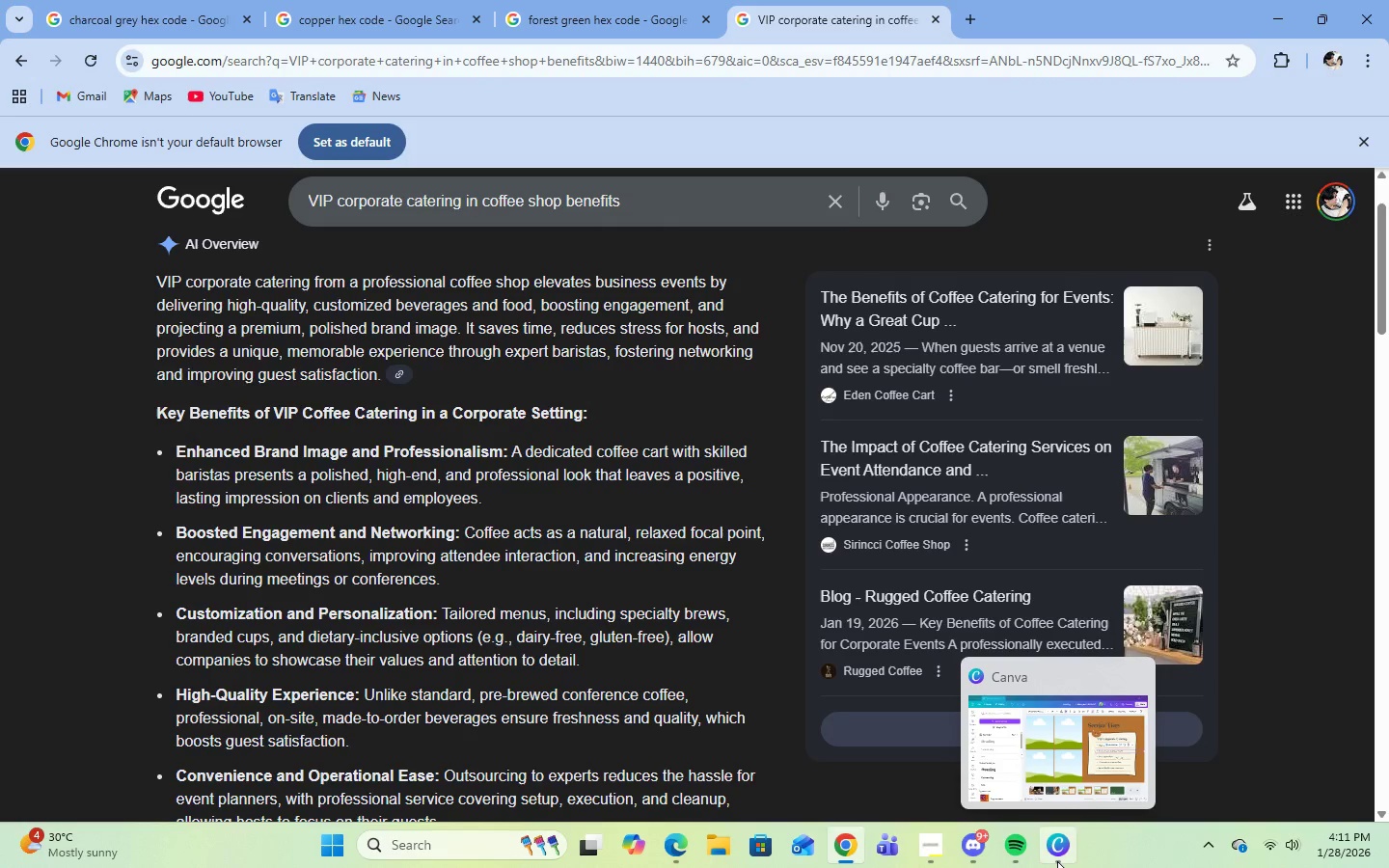 
wait(13.95)
 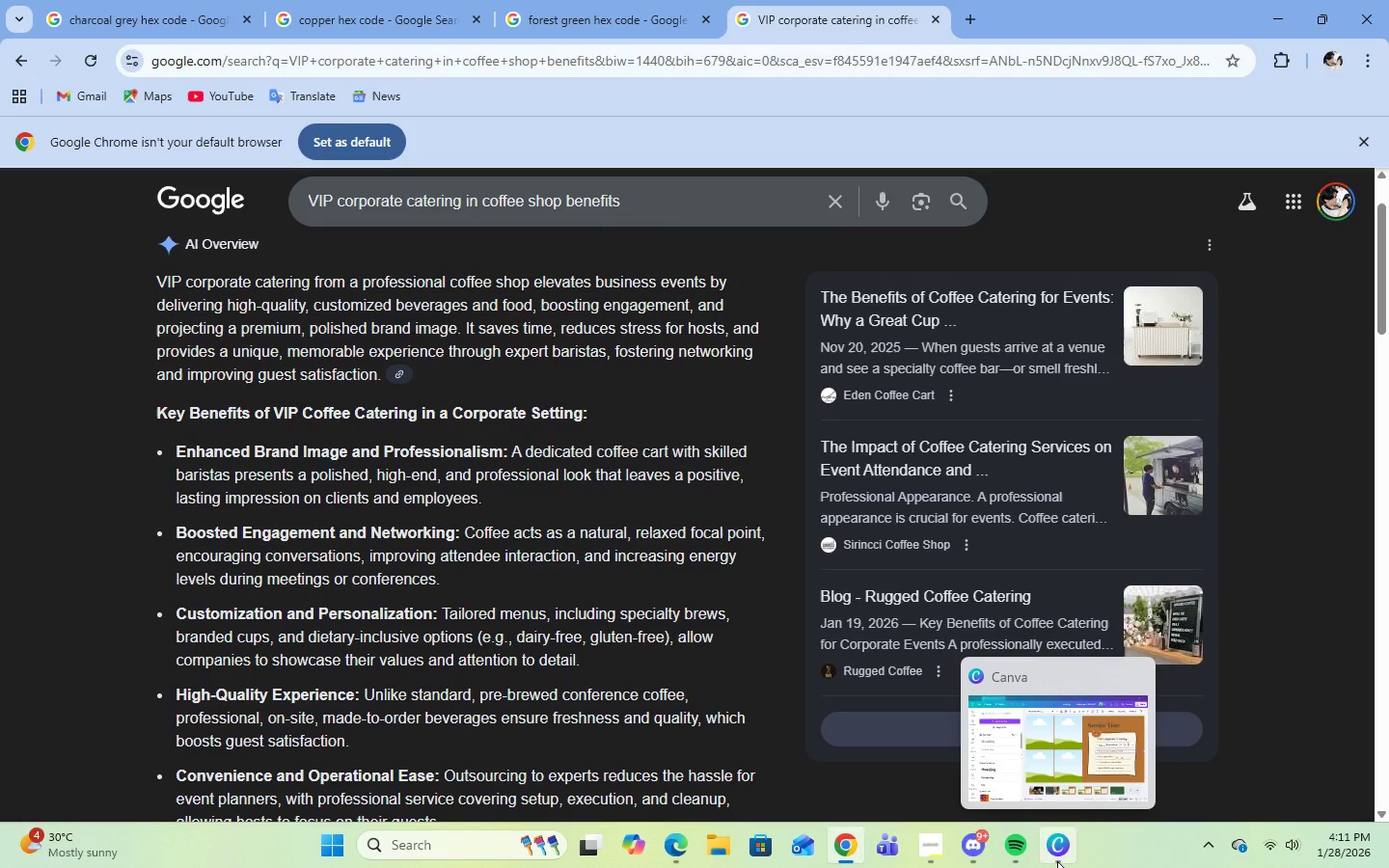 
left_click([1058, 861])
 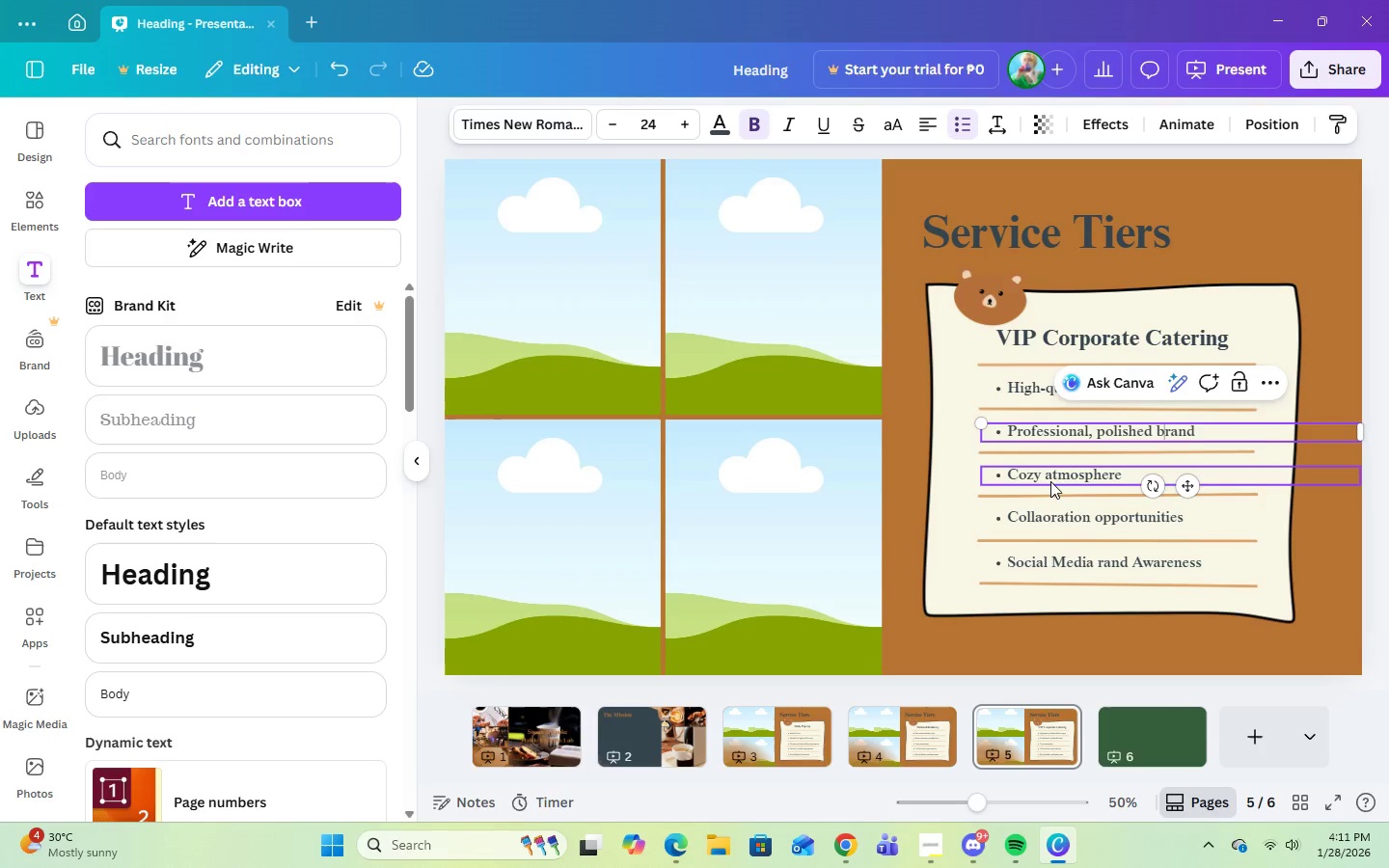 
double_click([1050, 480])
 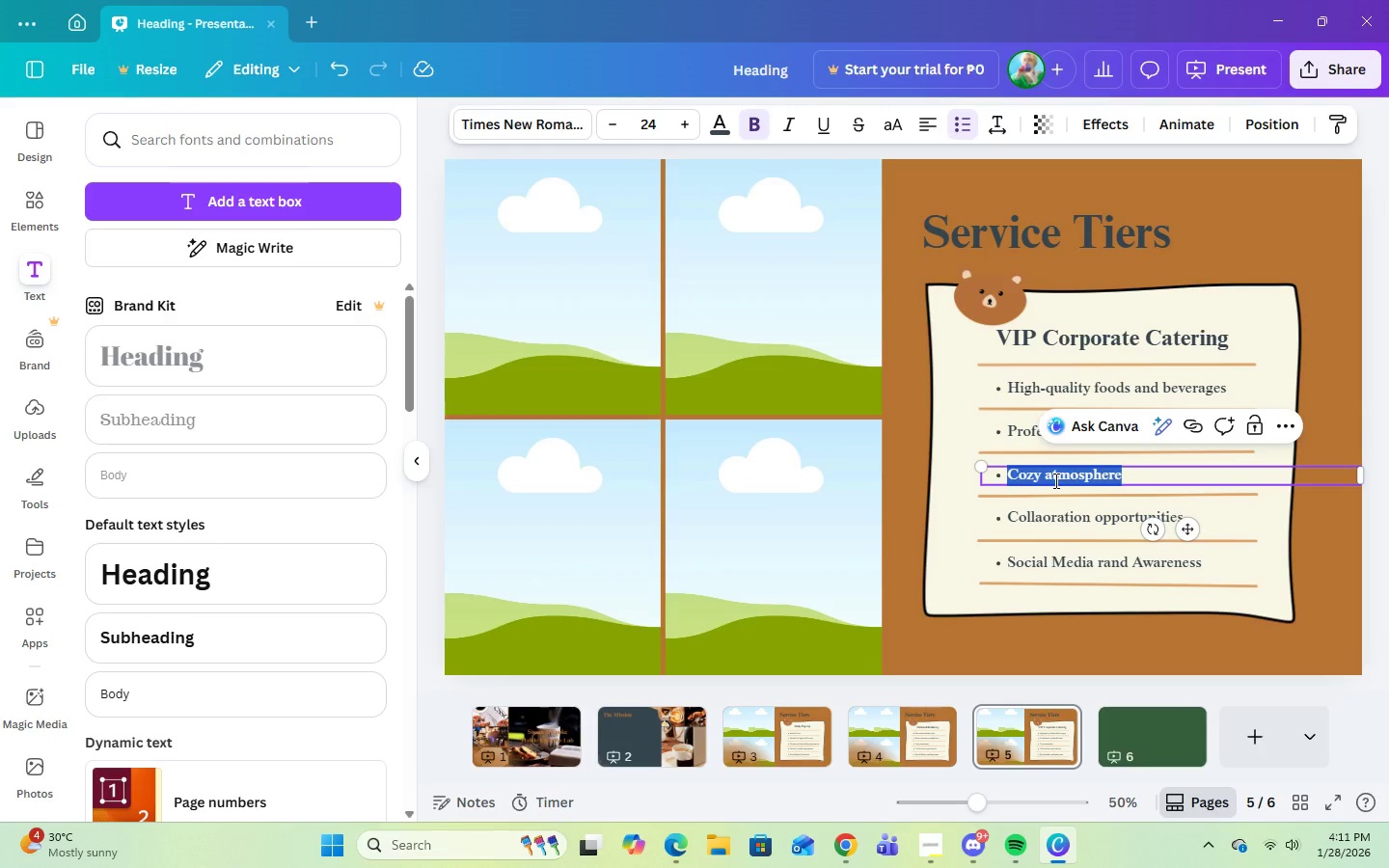 
type(Convenient )
 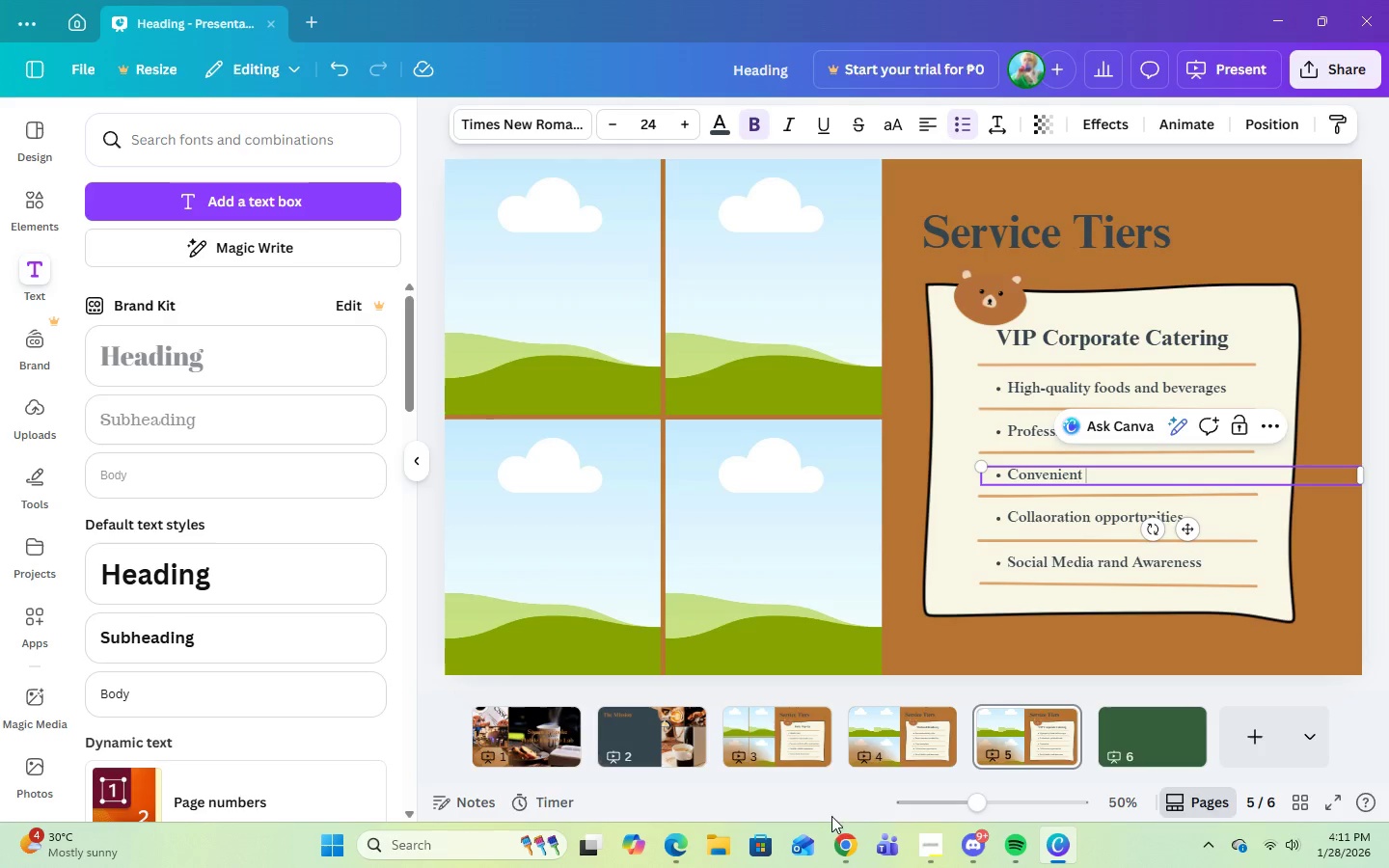 
left_click([841, 850])
 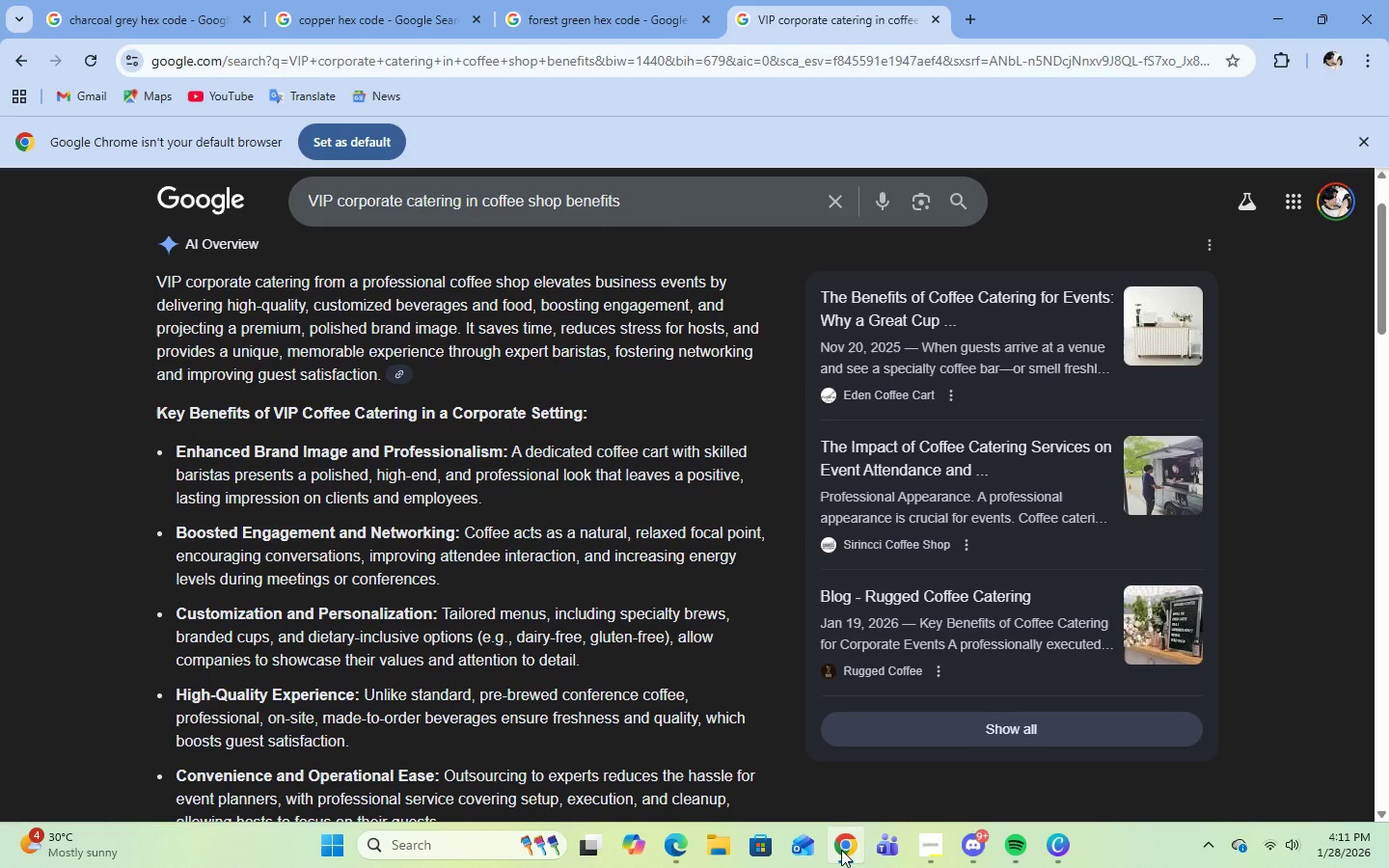 
scroll: coordinate [793, 740], scroll_direction: down, amount: 1.0
 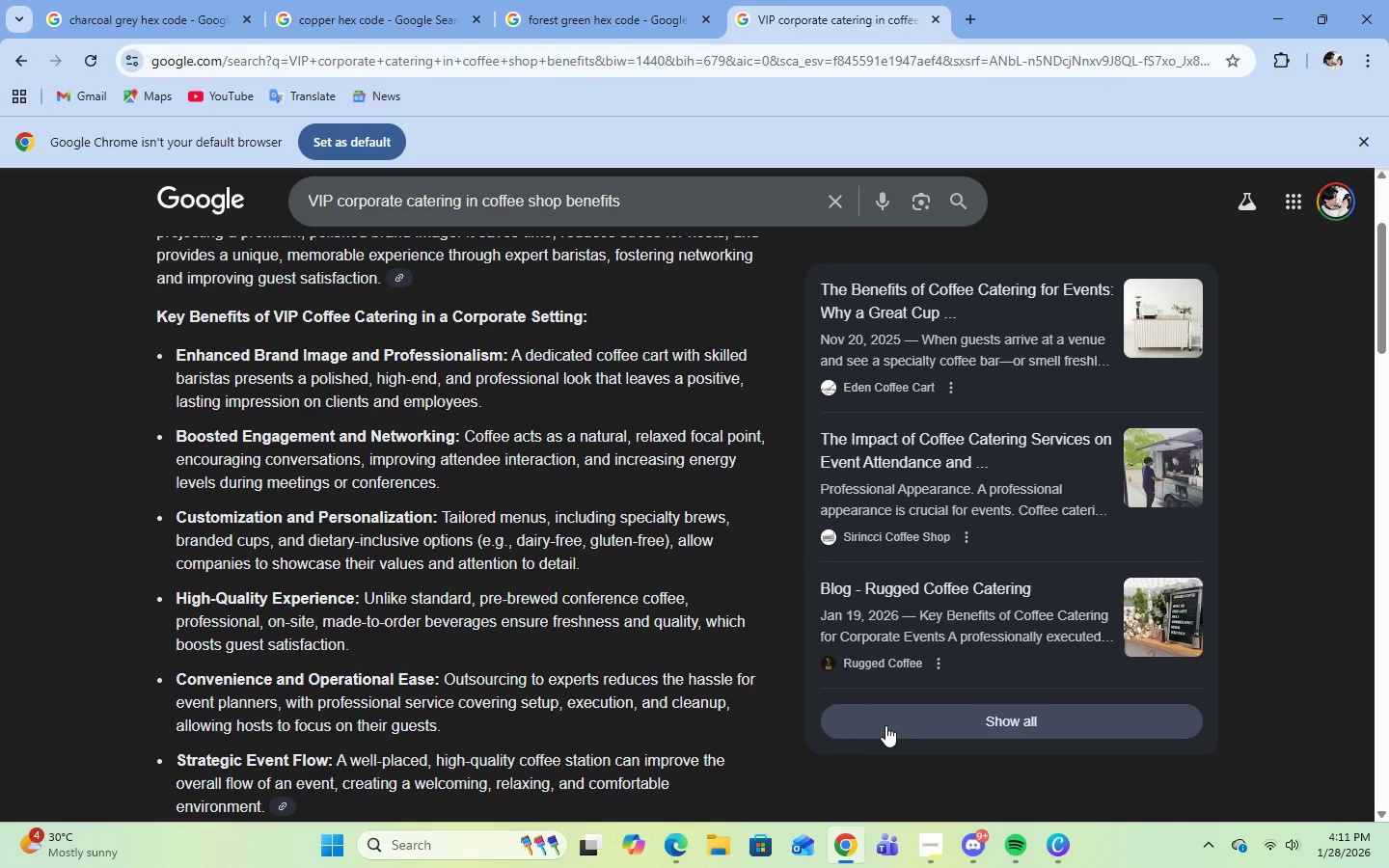 
wait(6.58)
 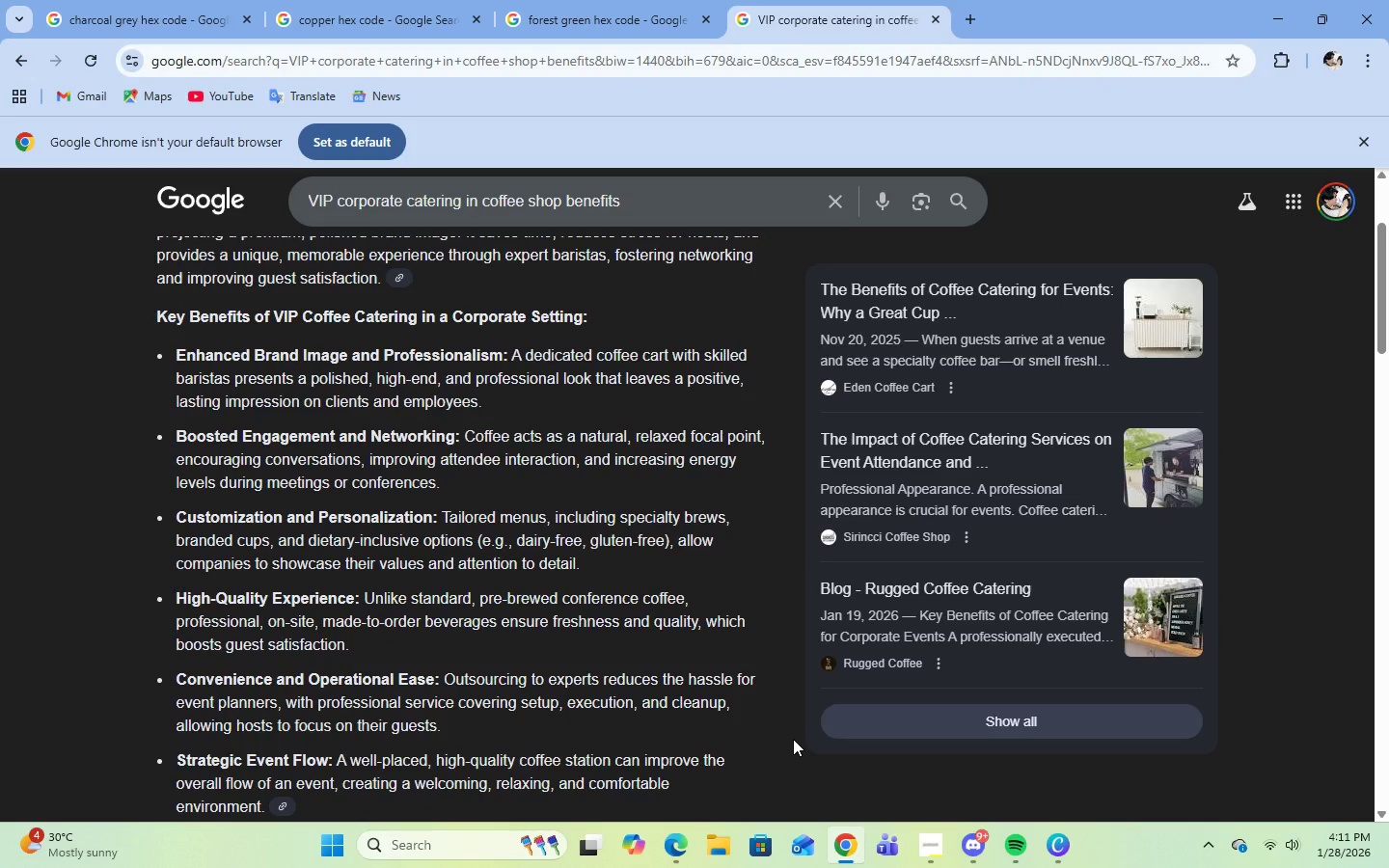 
left_click([1047, 847])
 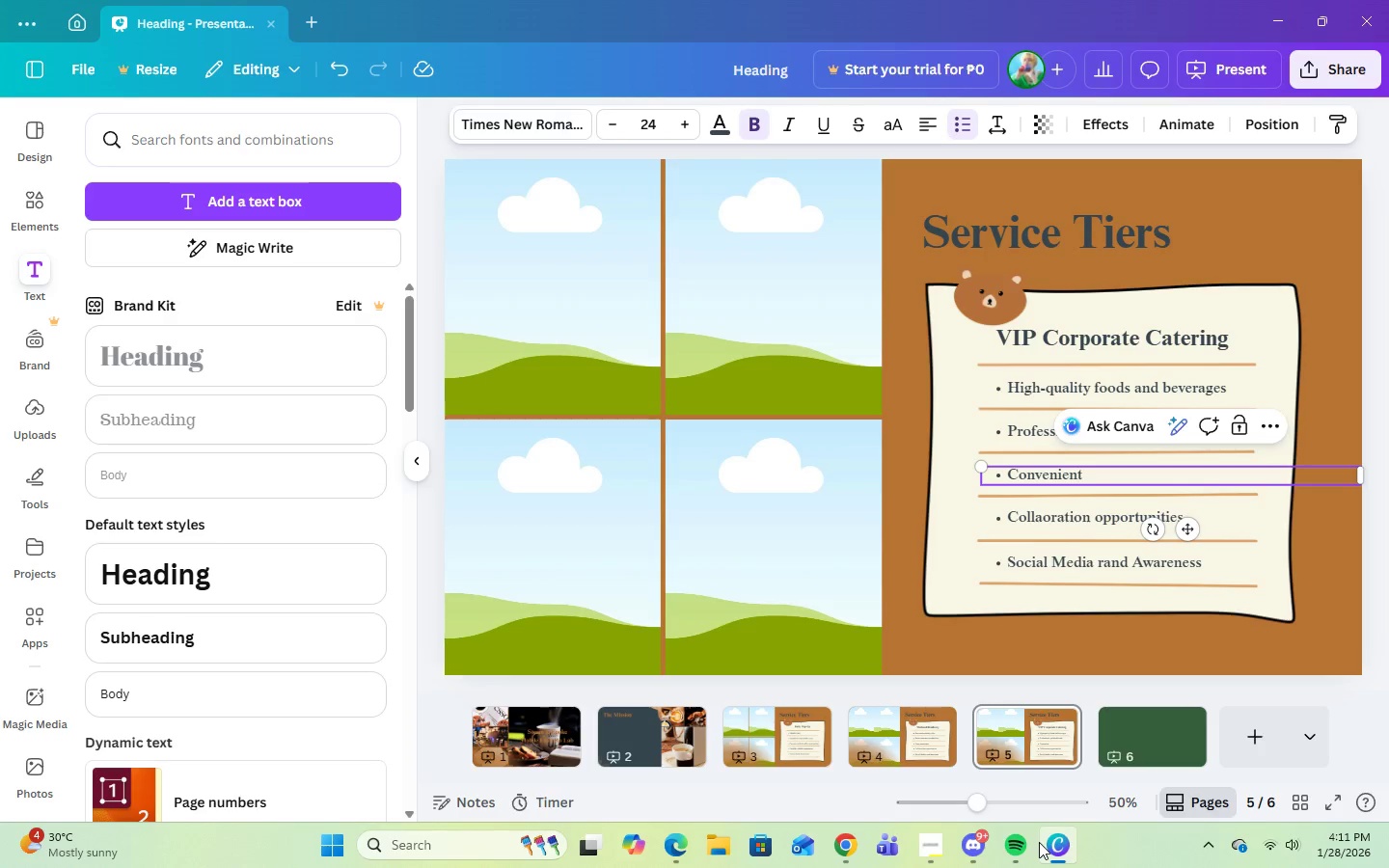 
mouse_move([1022, 723])
 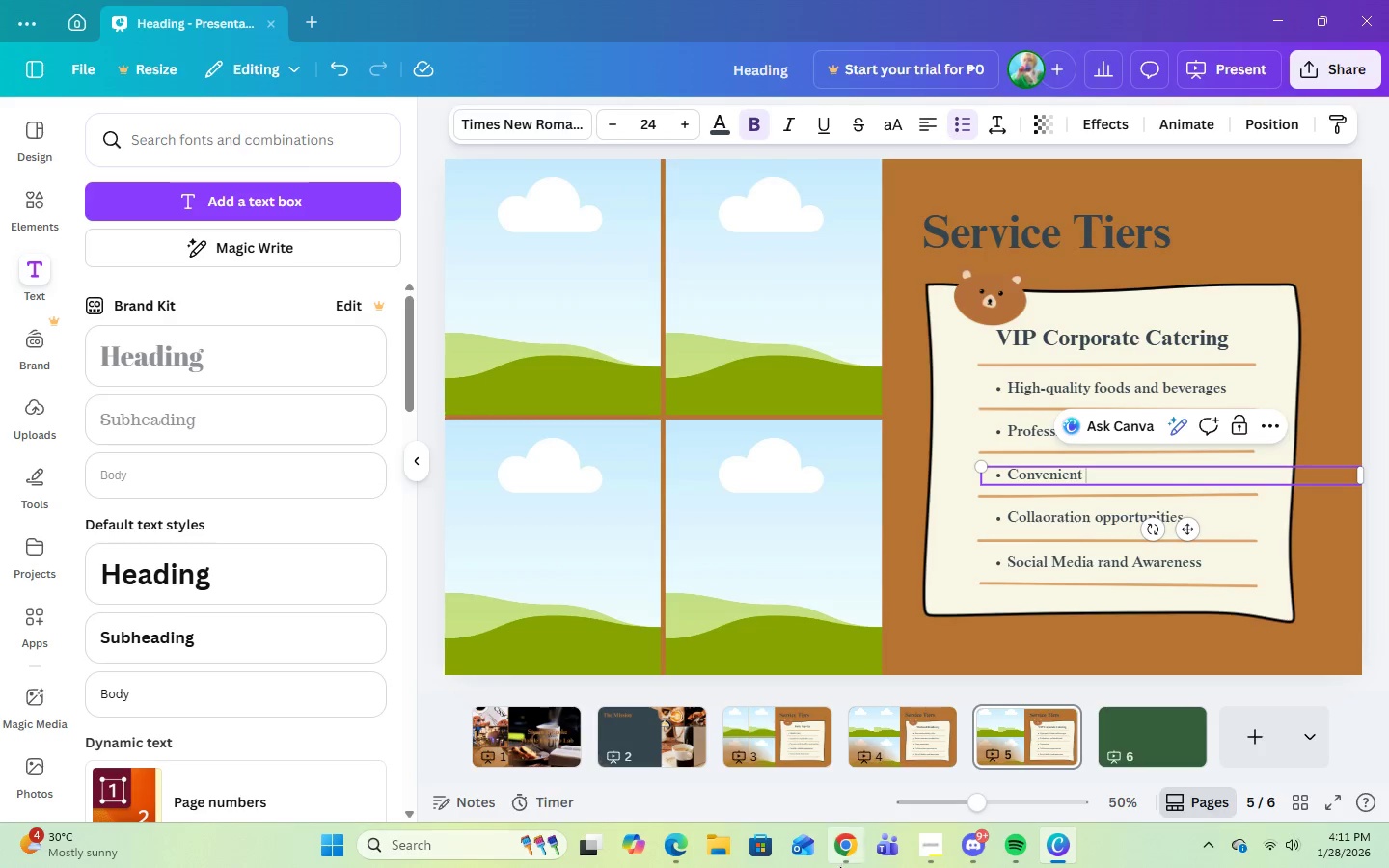 
left_click([840, 867])
 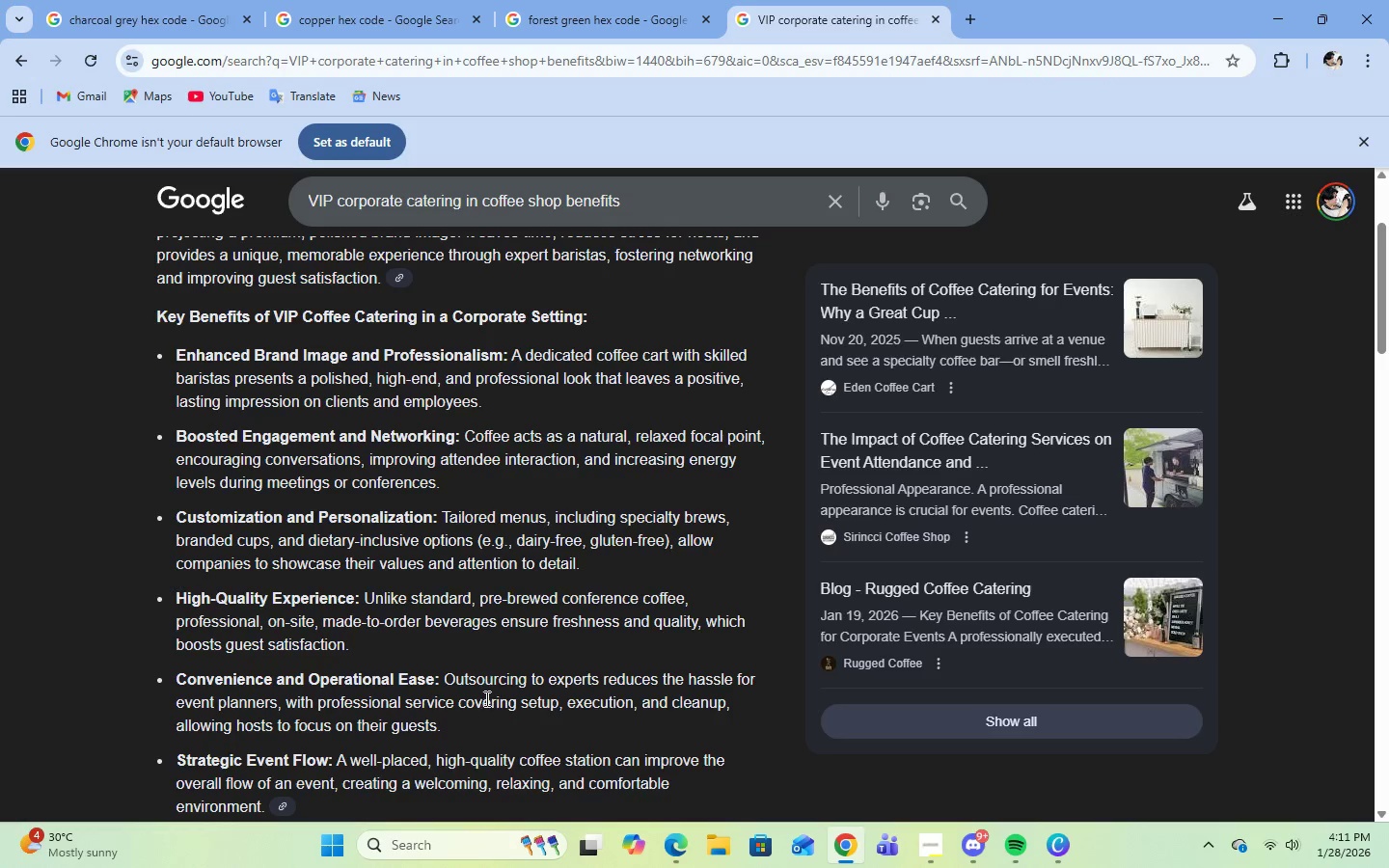 
scroll: coordinate [487, 699], scroll_direction: down, amount: 1.0
 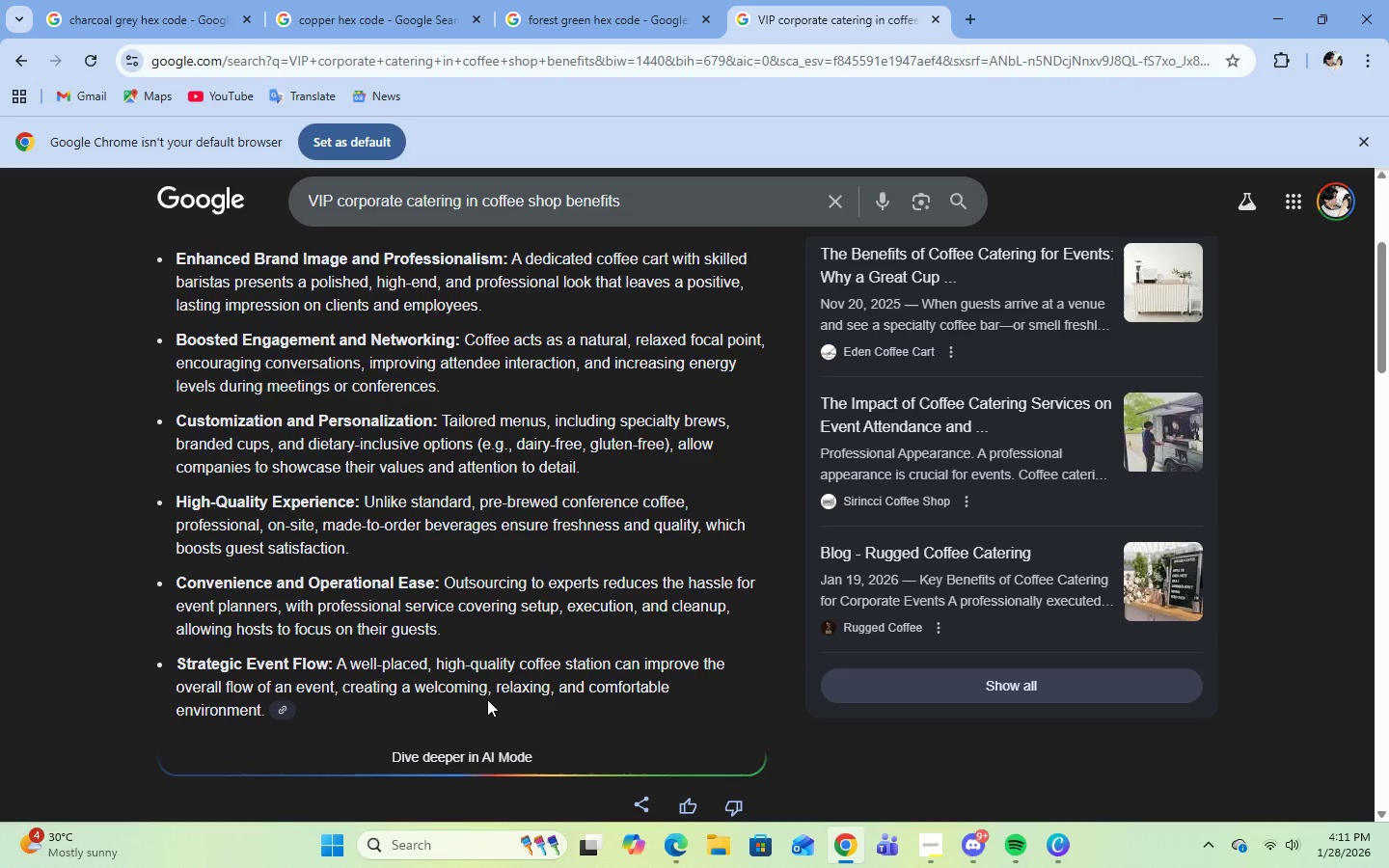 
scroll: coordinate [487, 699], scroll_direction: up, amount: 2.0
 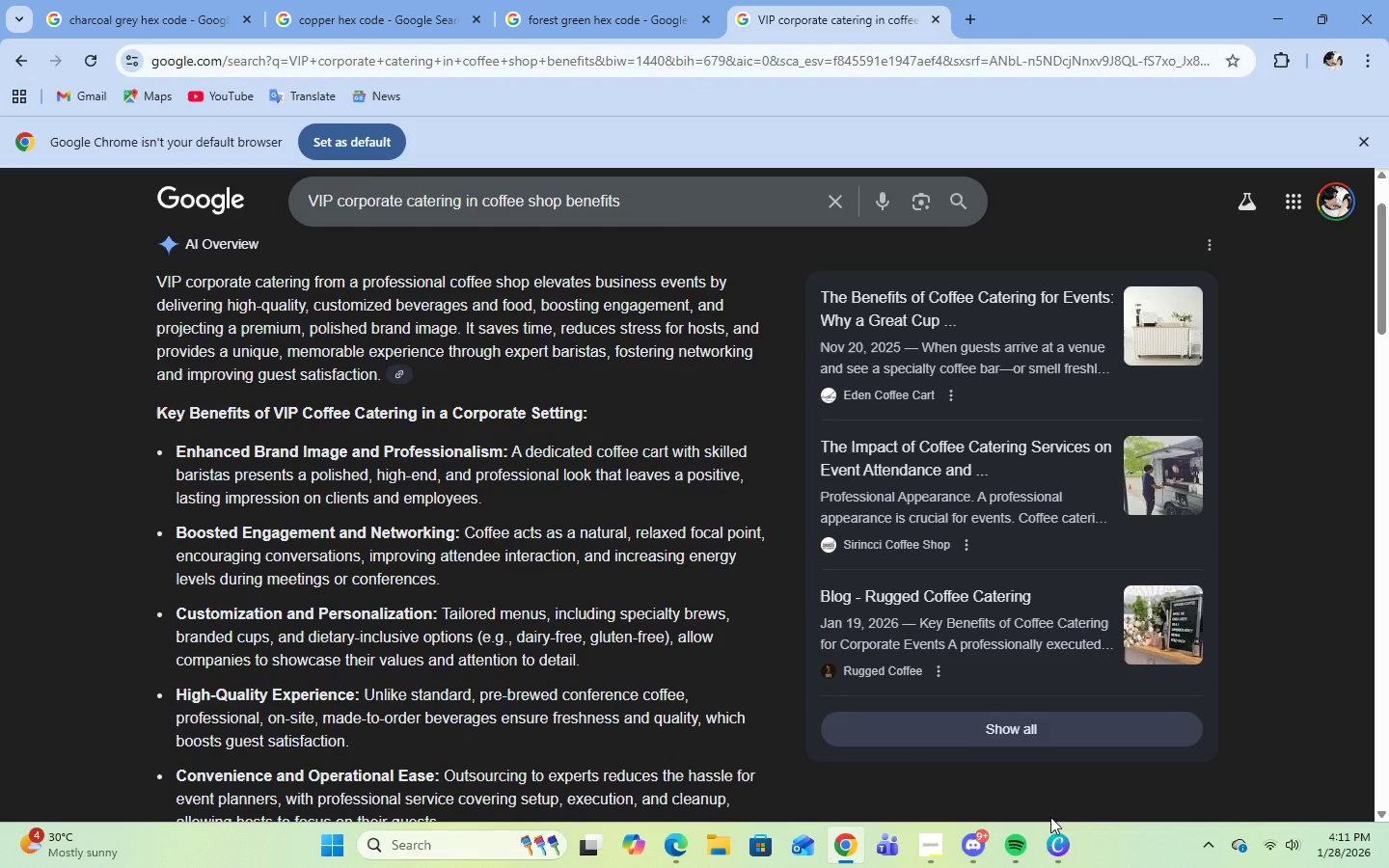 
left_click([1056, 846])
 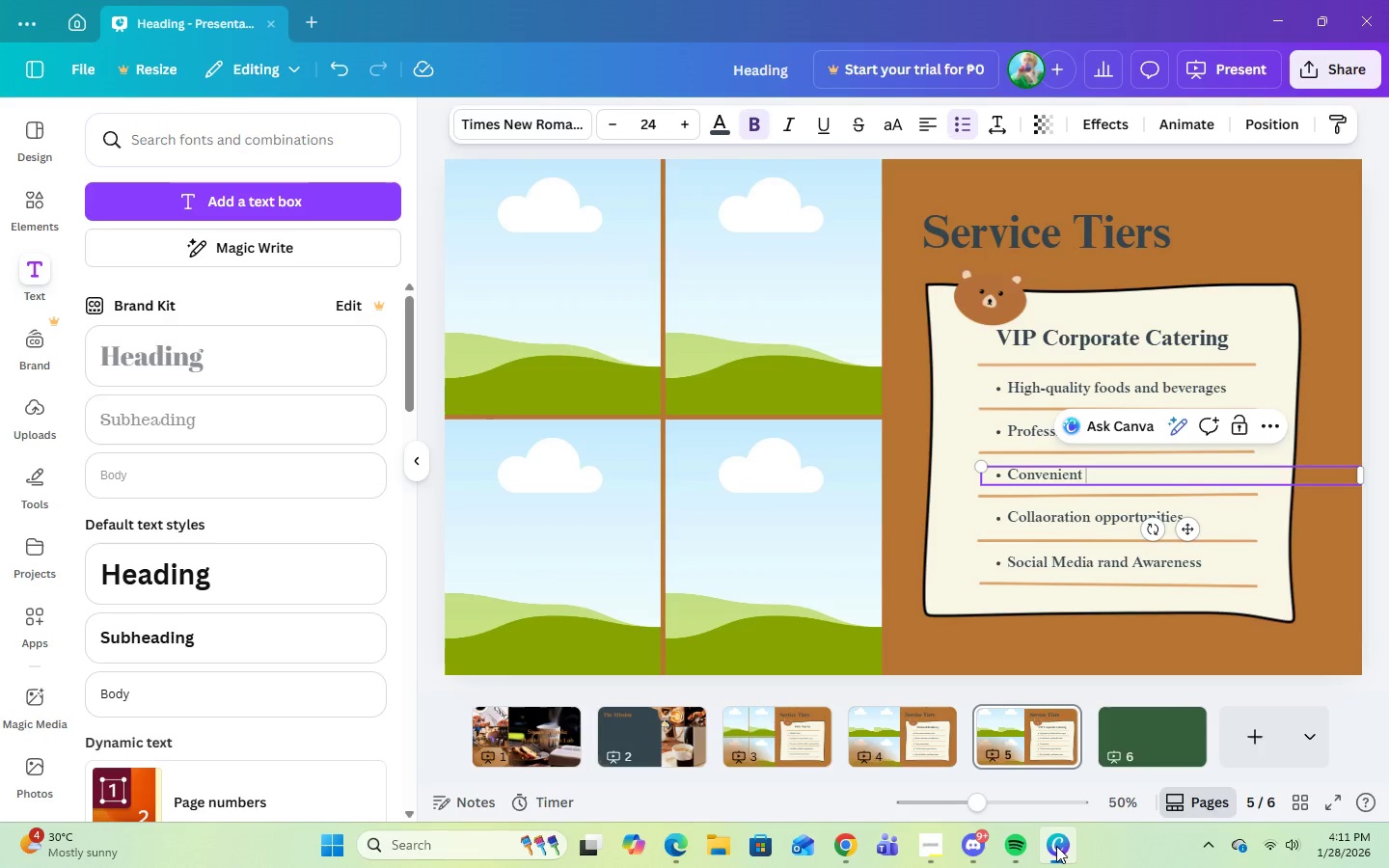 
key(Backspace)
type(, and comfortale )
key(Backspace)
key(Backspace)
key(Backspace)
type(ble )
 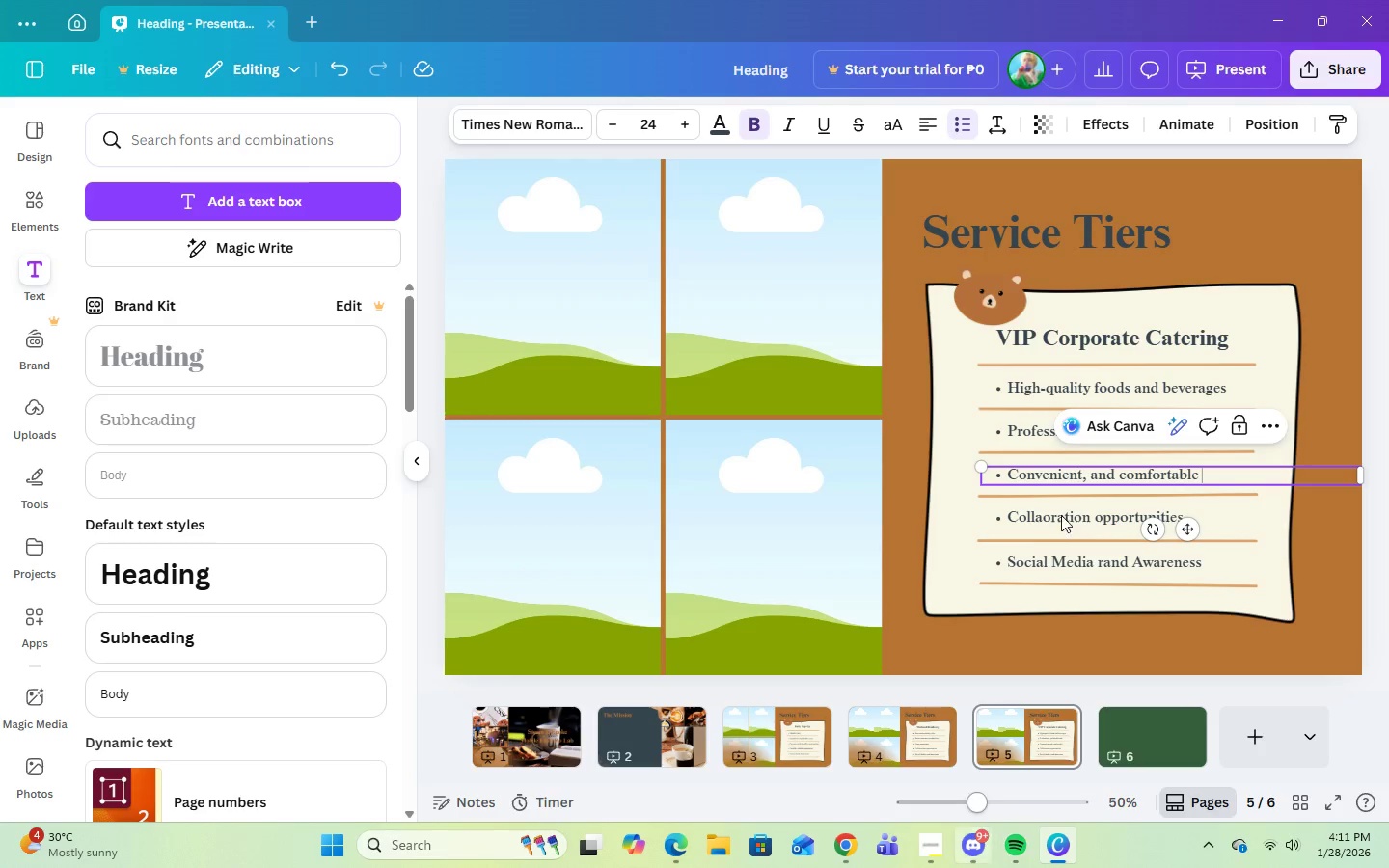 
left_click([1081, 520])
 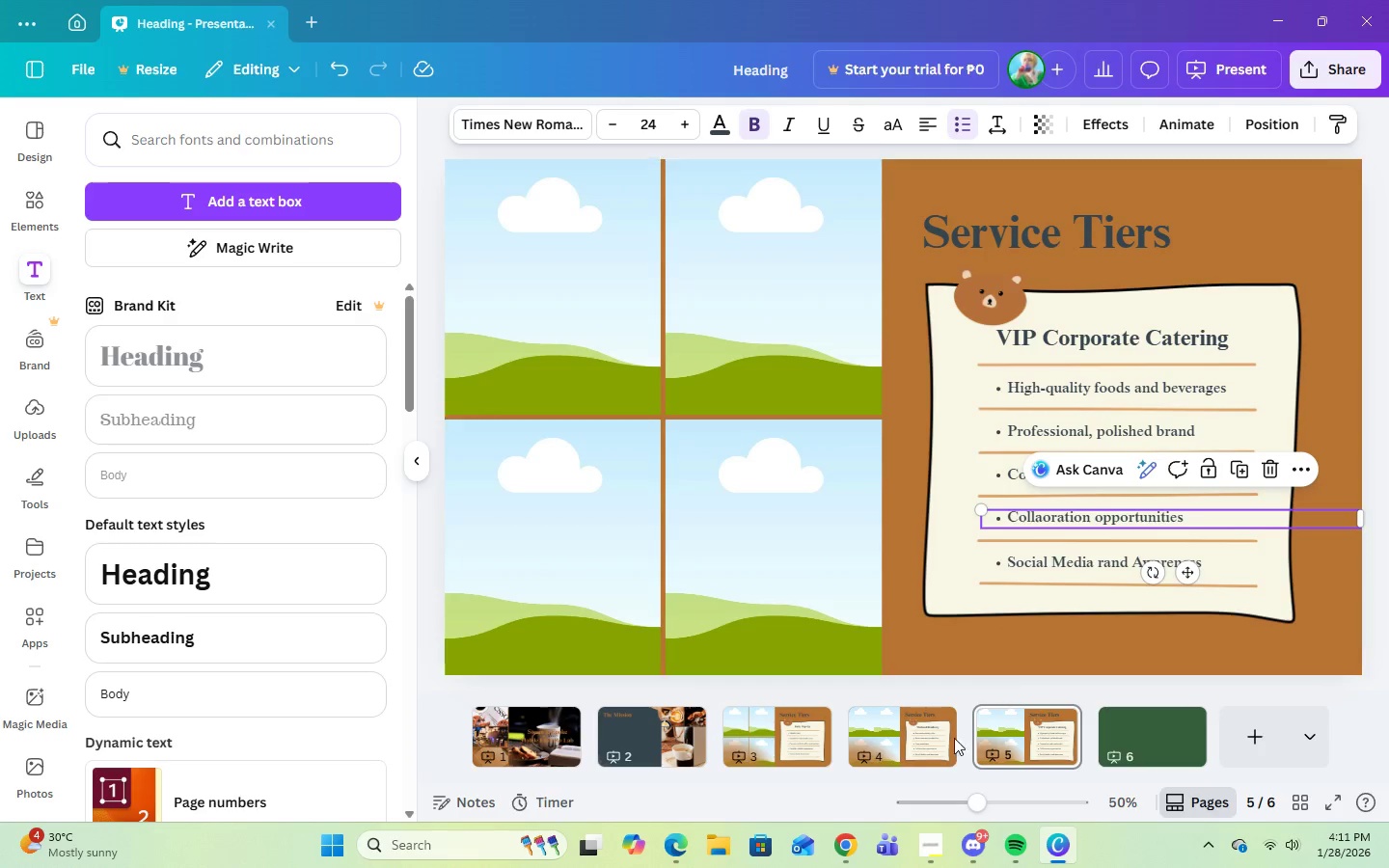 
left_click([932, 749])
 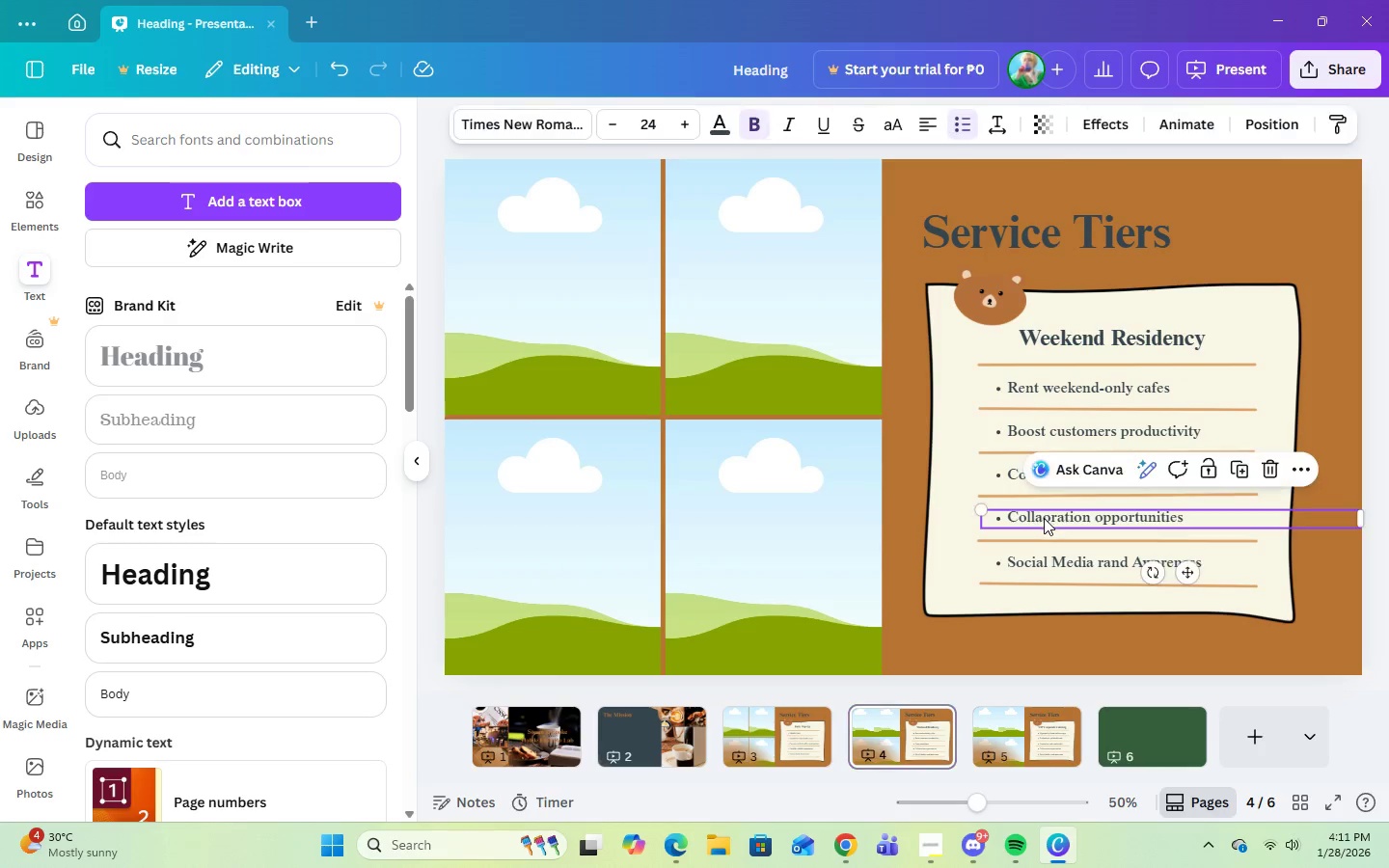 
double_click([1044, 518])
 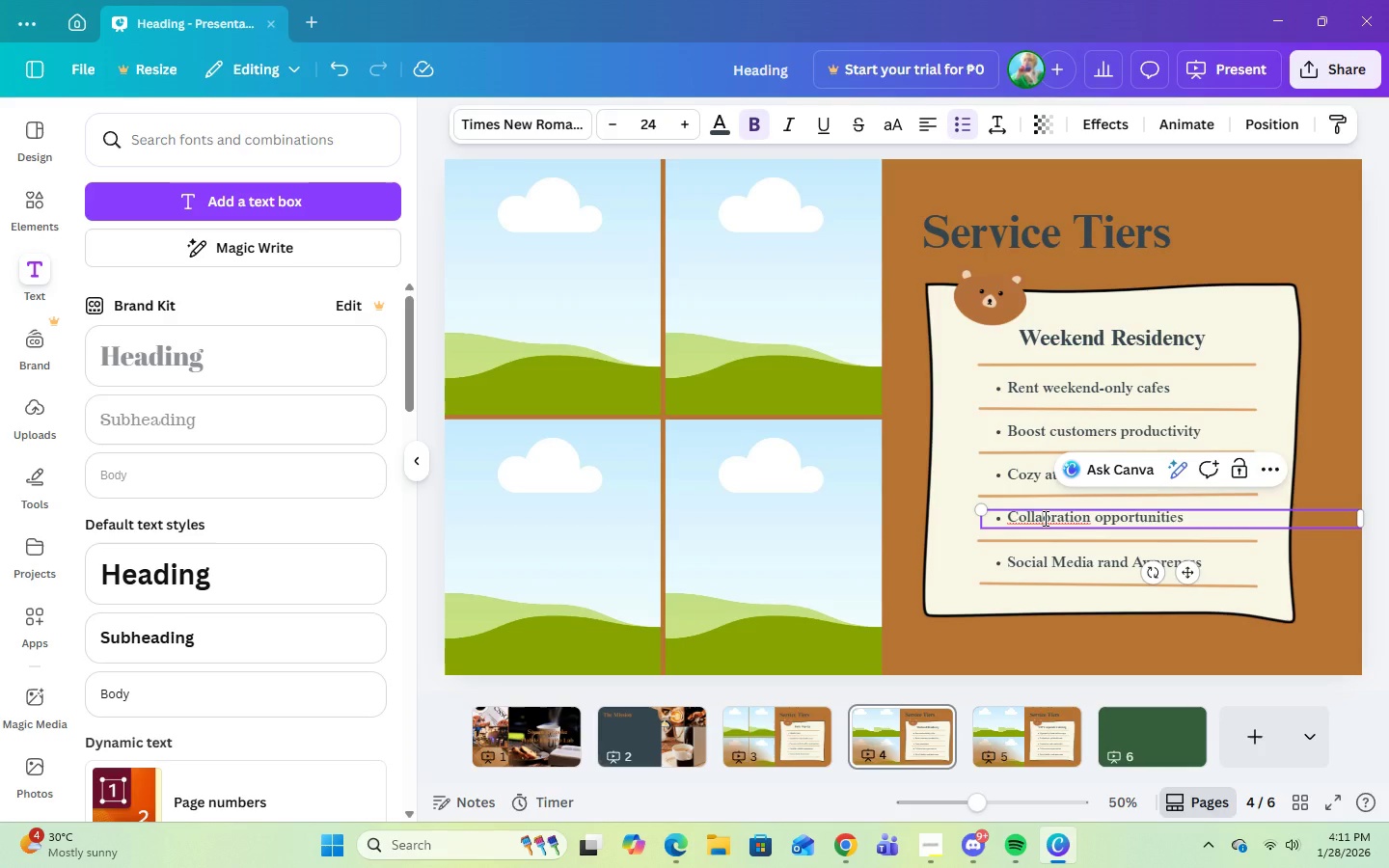 
left_click([1044, 518])
 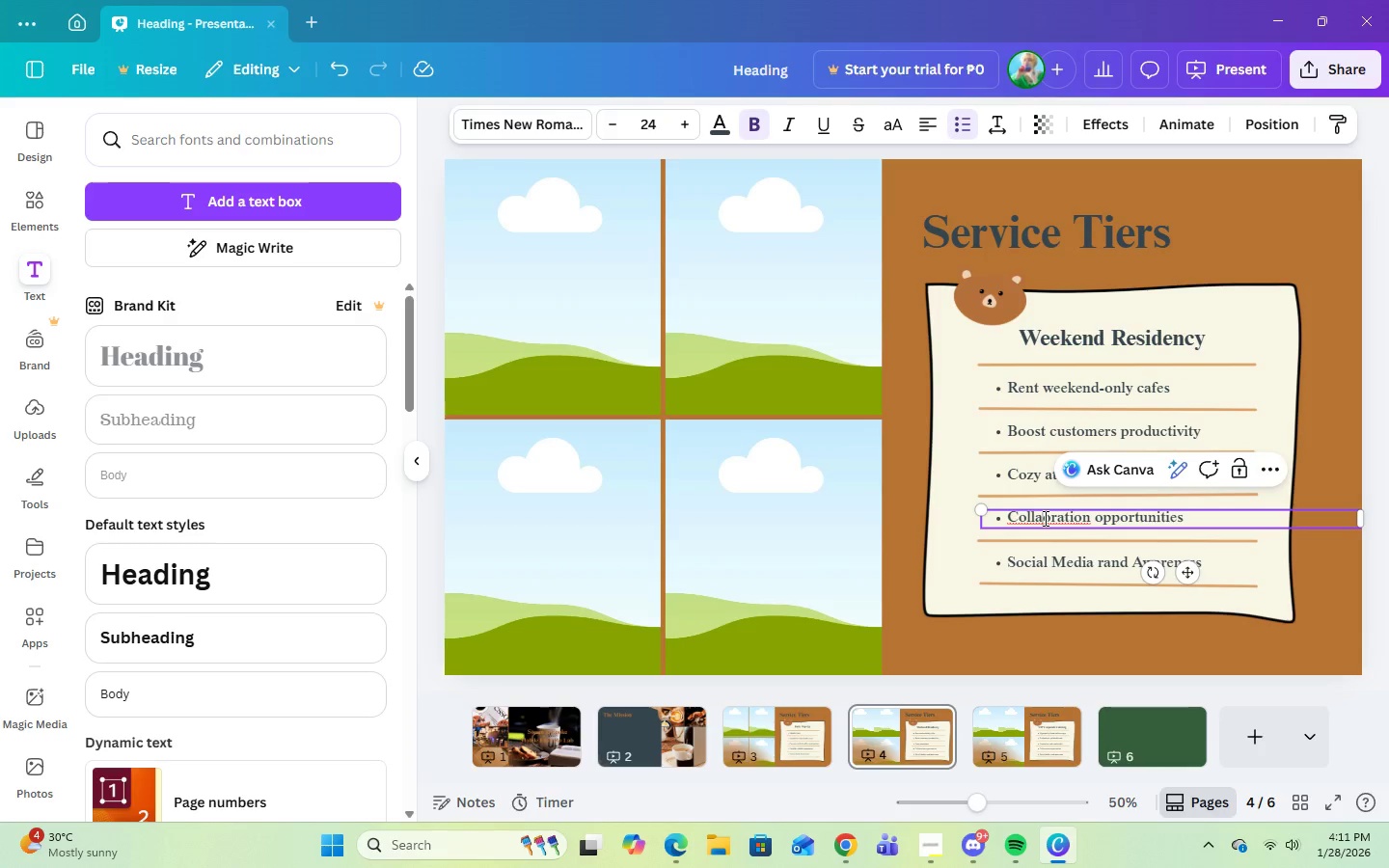 
key(B)
 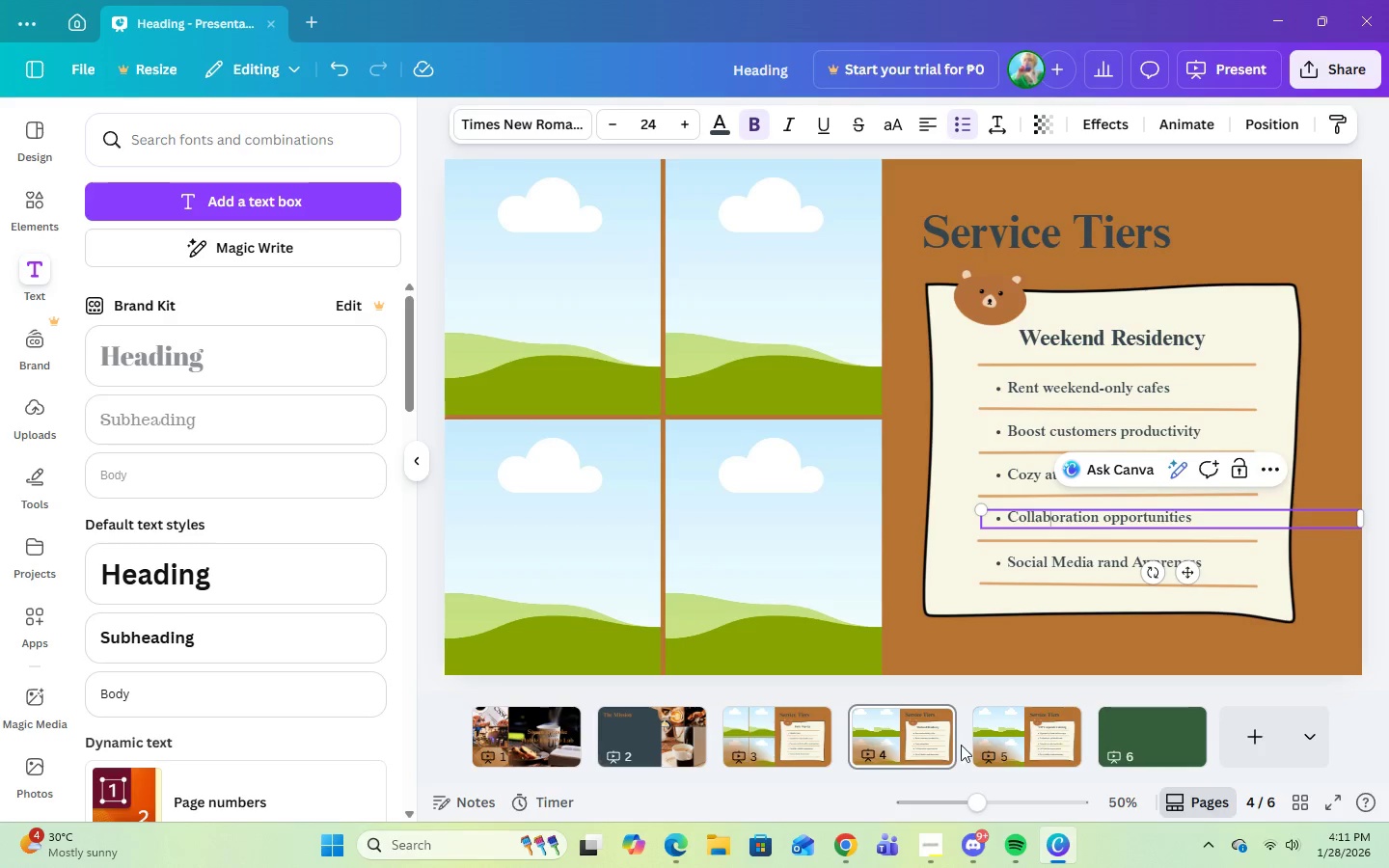 
left_click([1037, 745])
 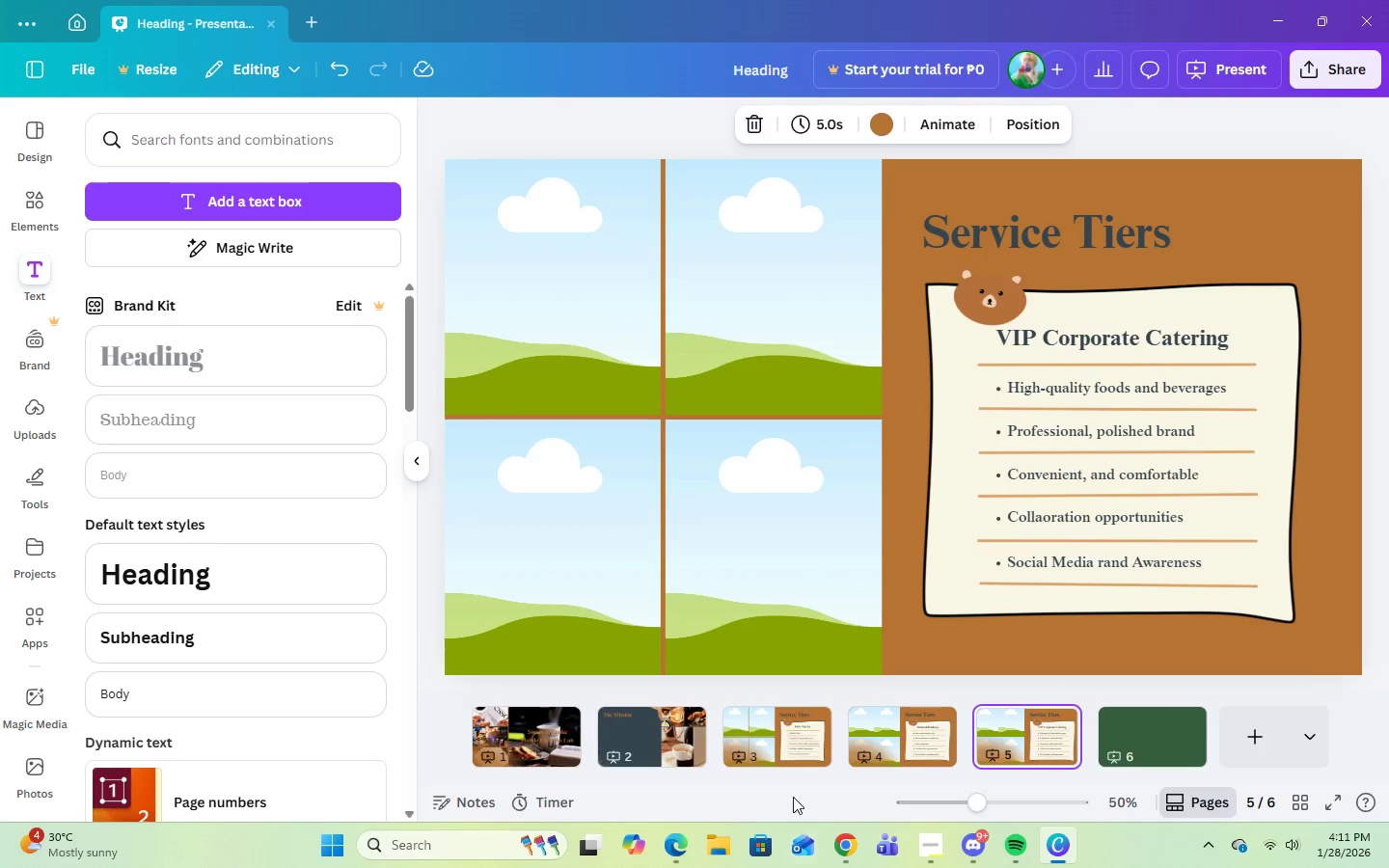 
left_click([839, 853])
 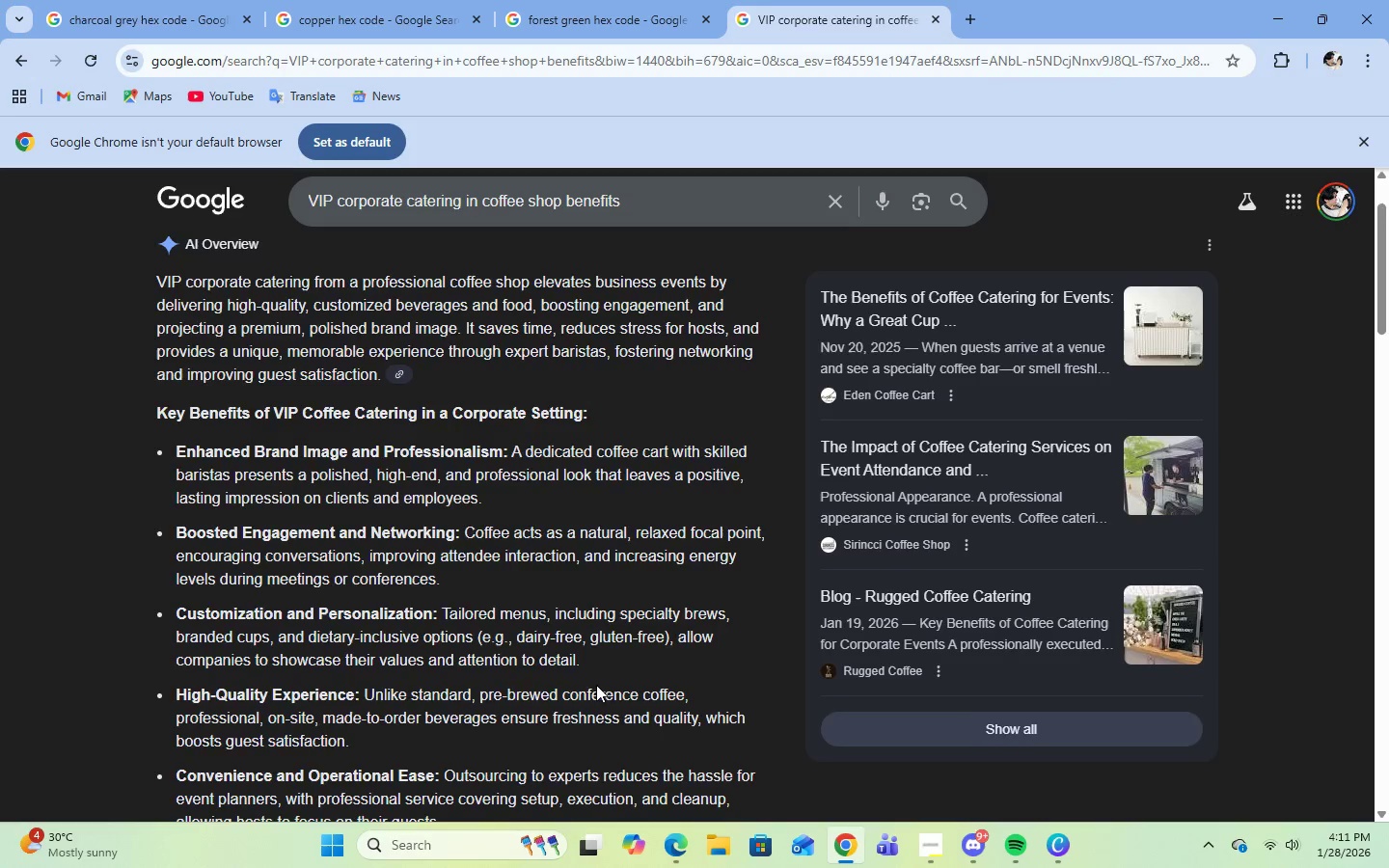 
scroll: coordinate [607, 686], scroll_direction: down, amount: 1.0
 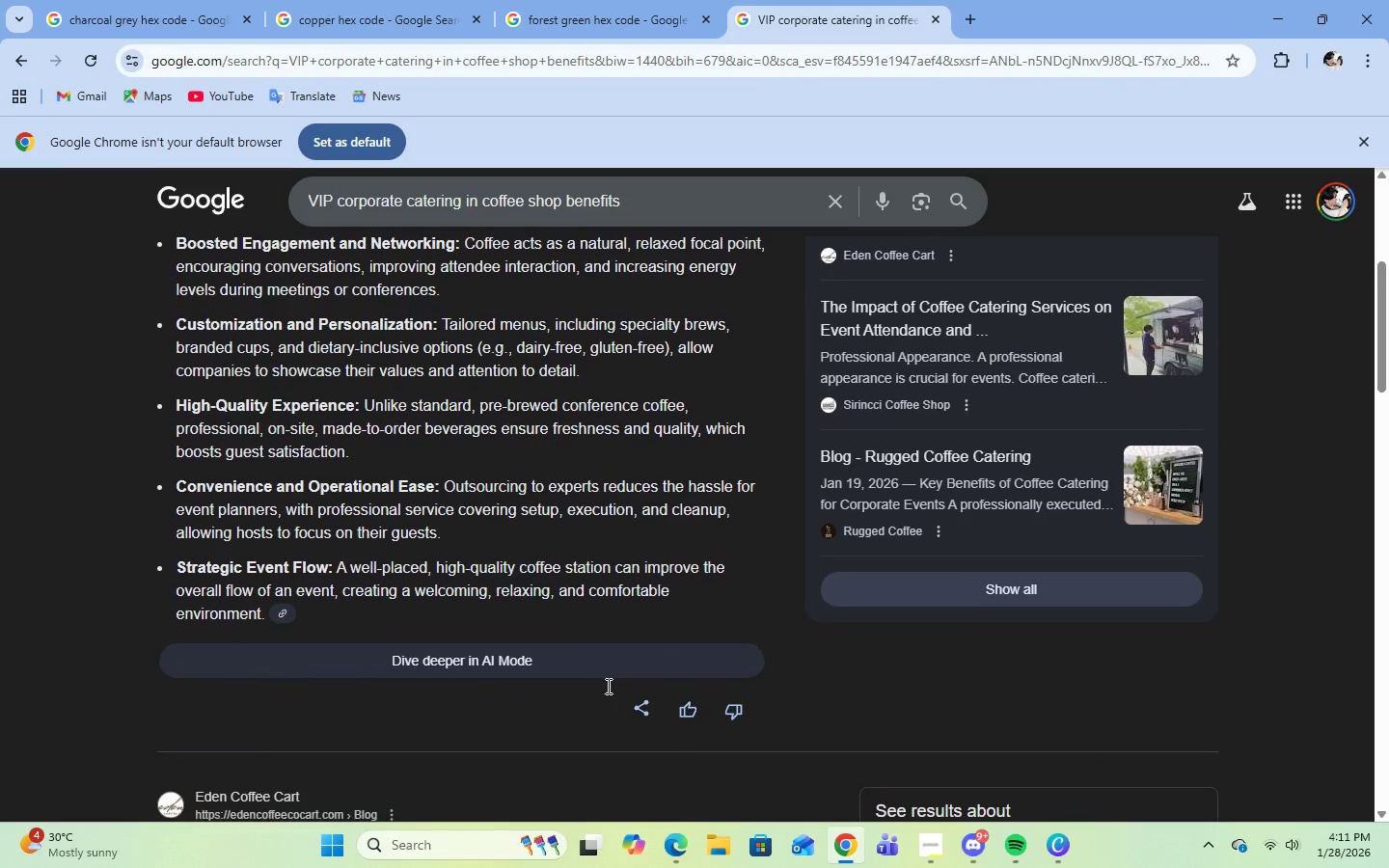 
scroll: coordinate [607, 686], scroll_direction: up, amount: 4.0
 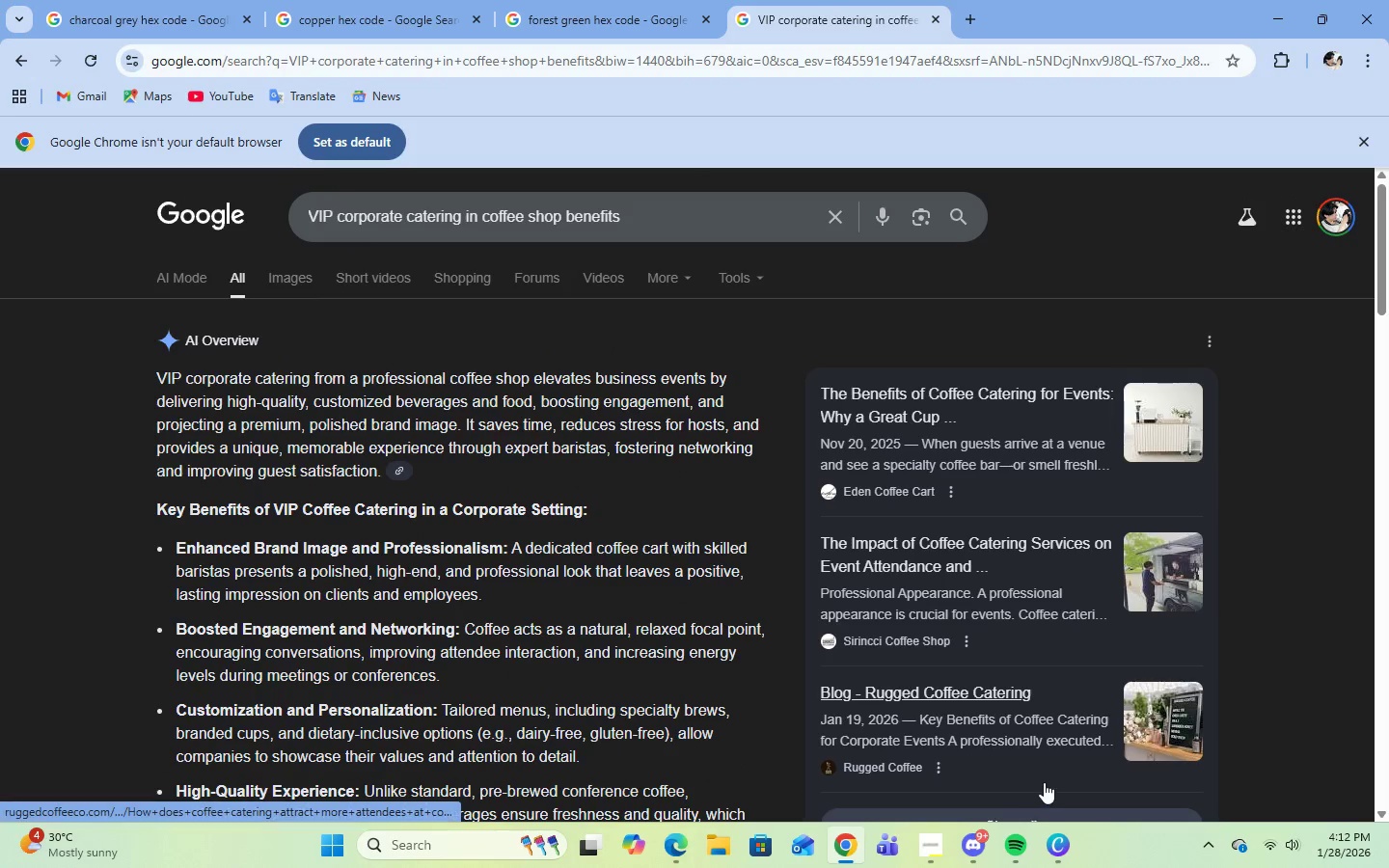 
left_click([1057, 838])
 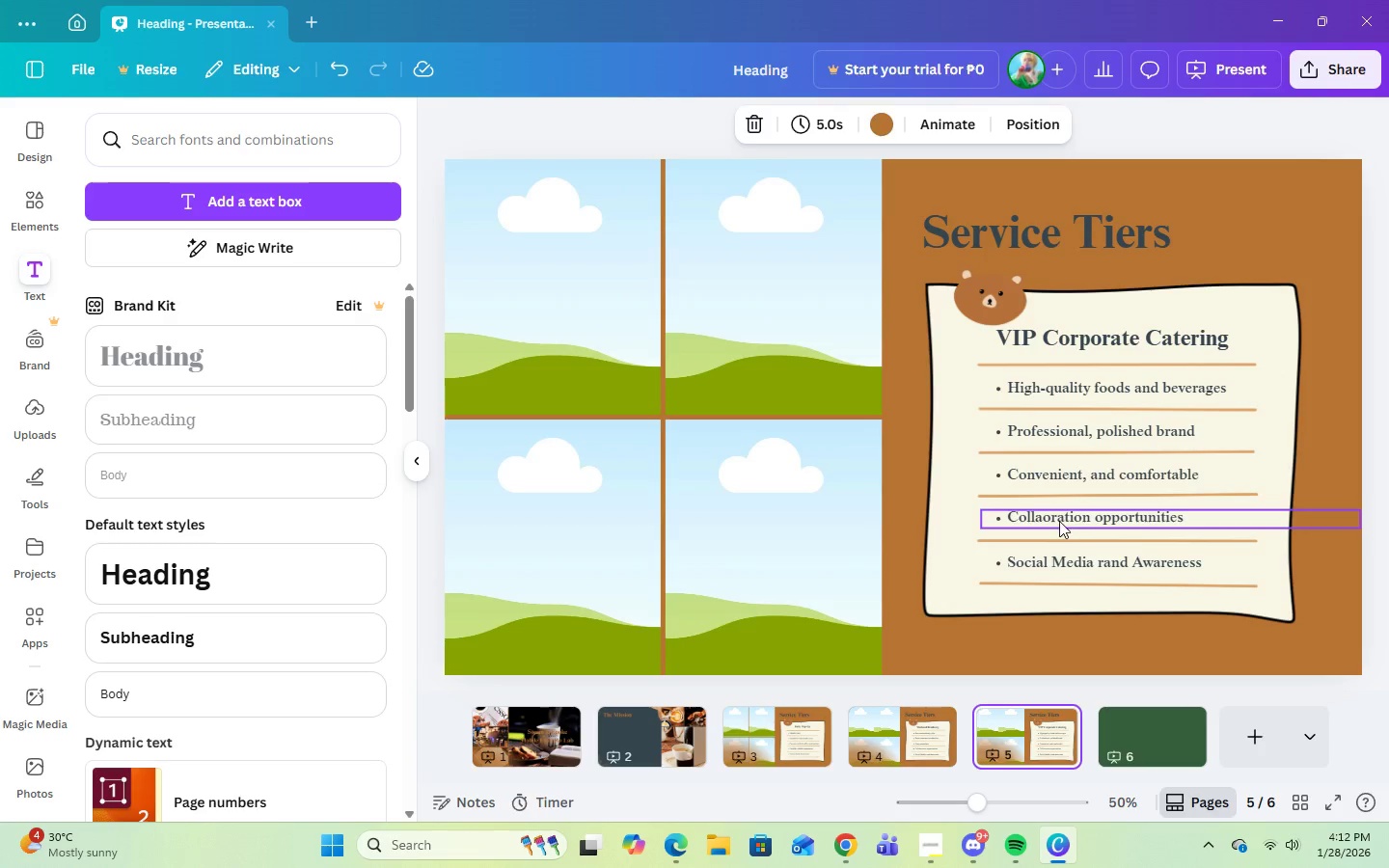 
double_click([1059, 521])
 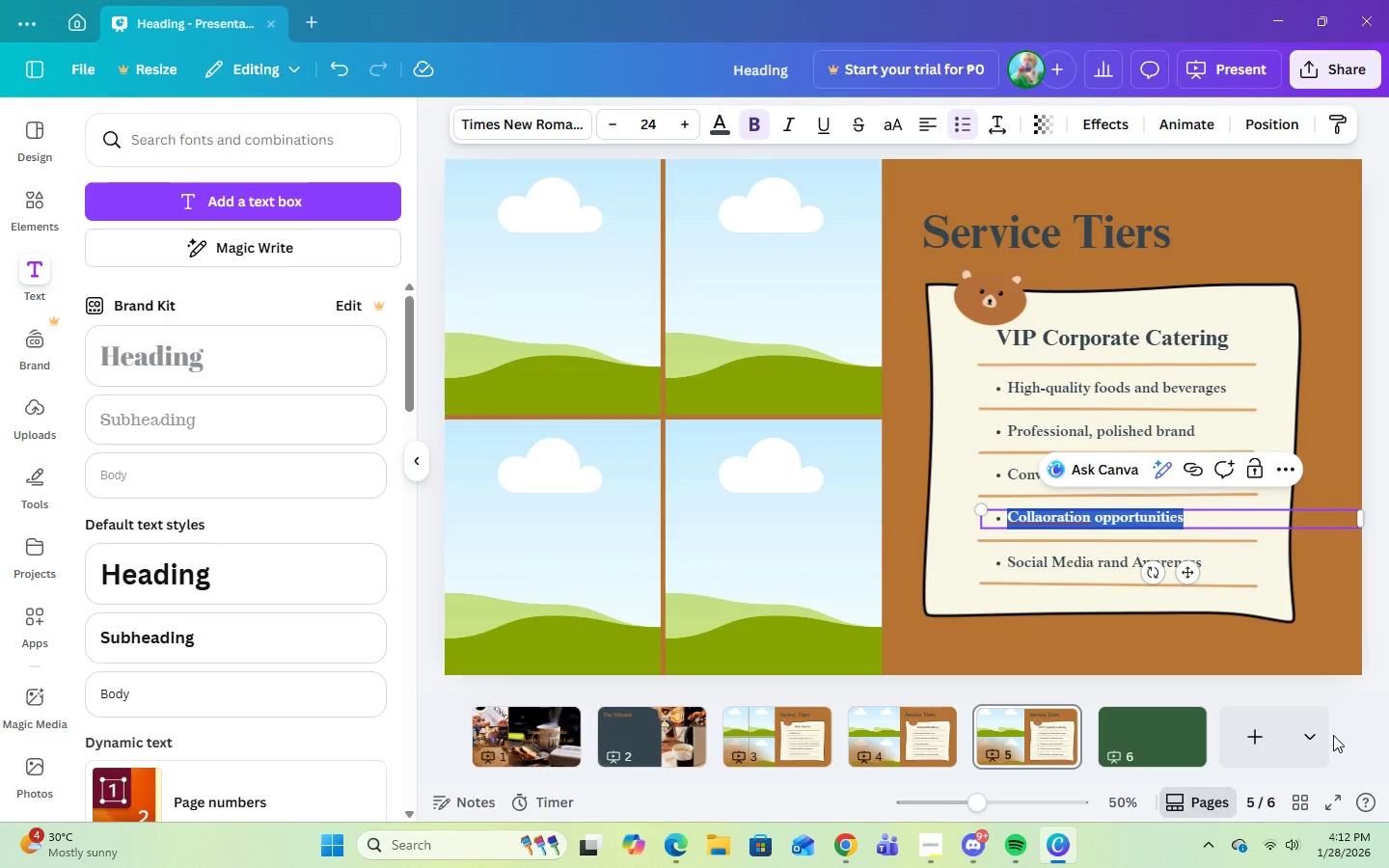 
type(Boosts engagements)
 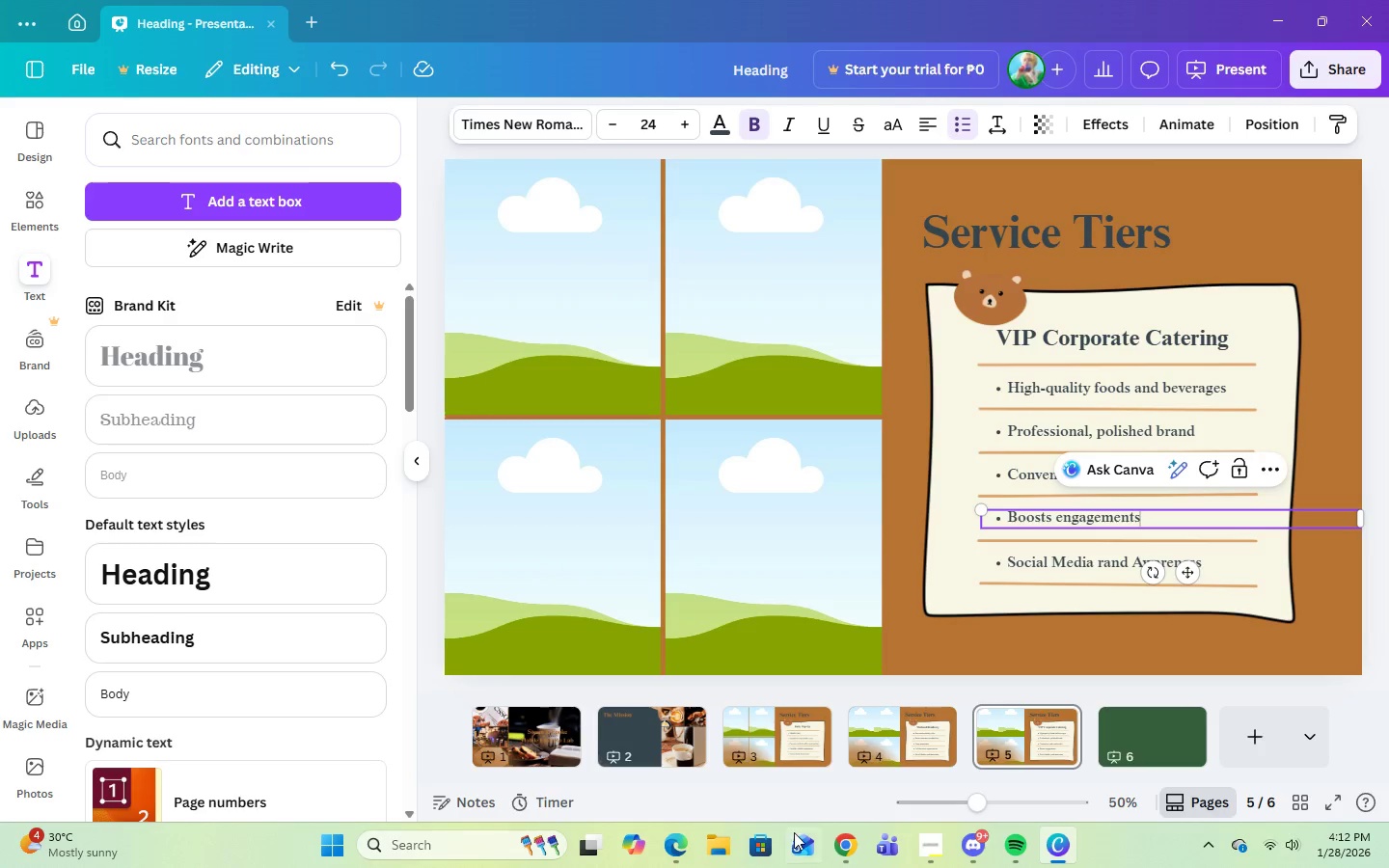 
left_click([858, 854])
 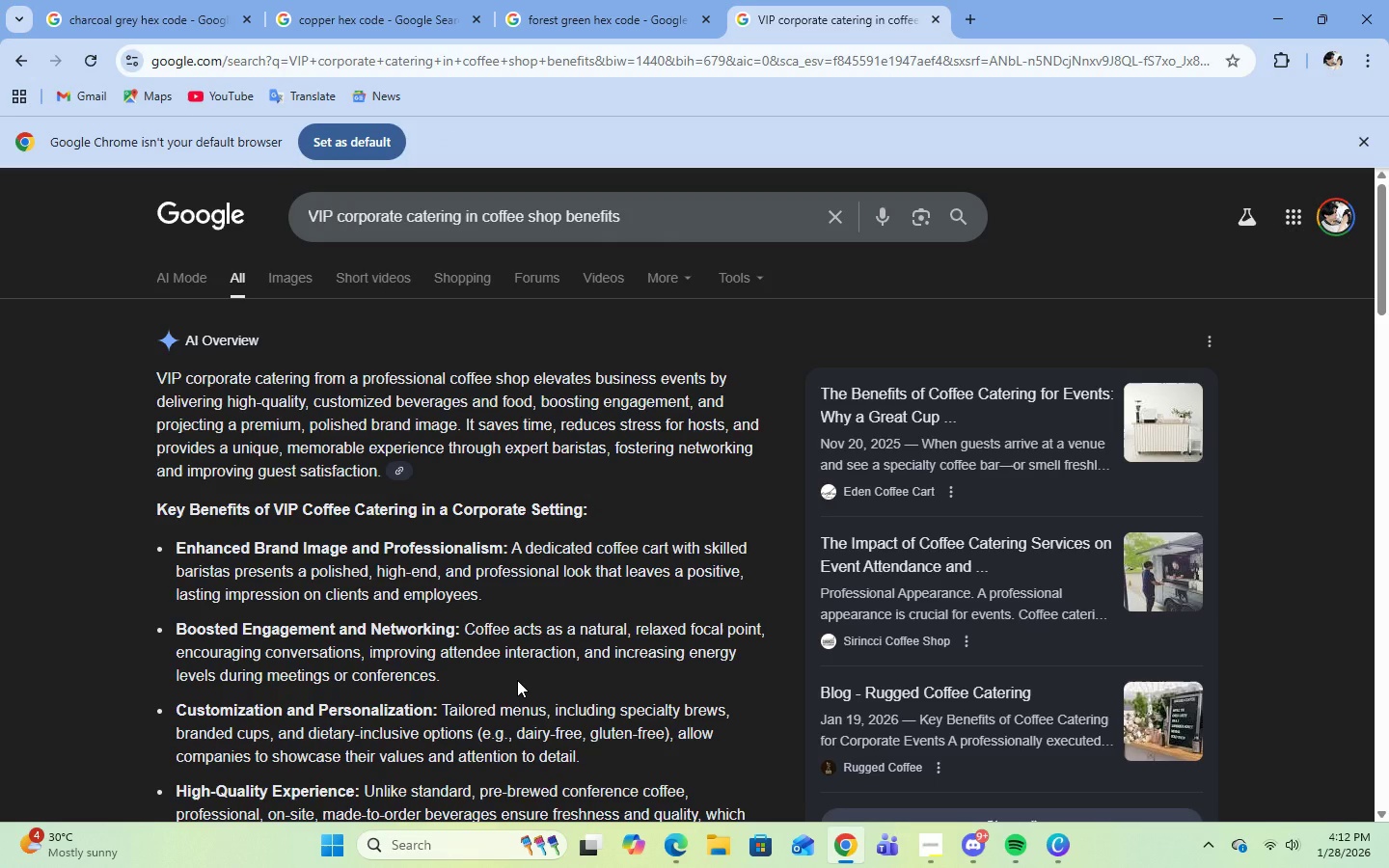 
wait(6.09)
 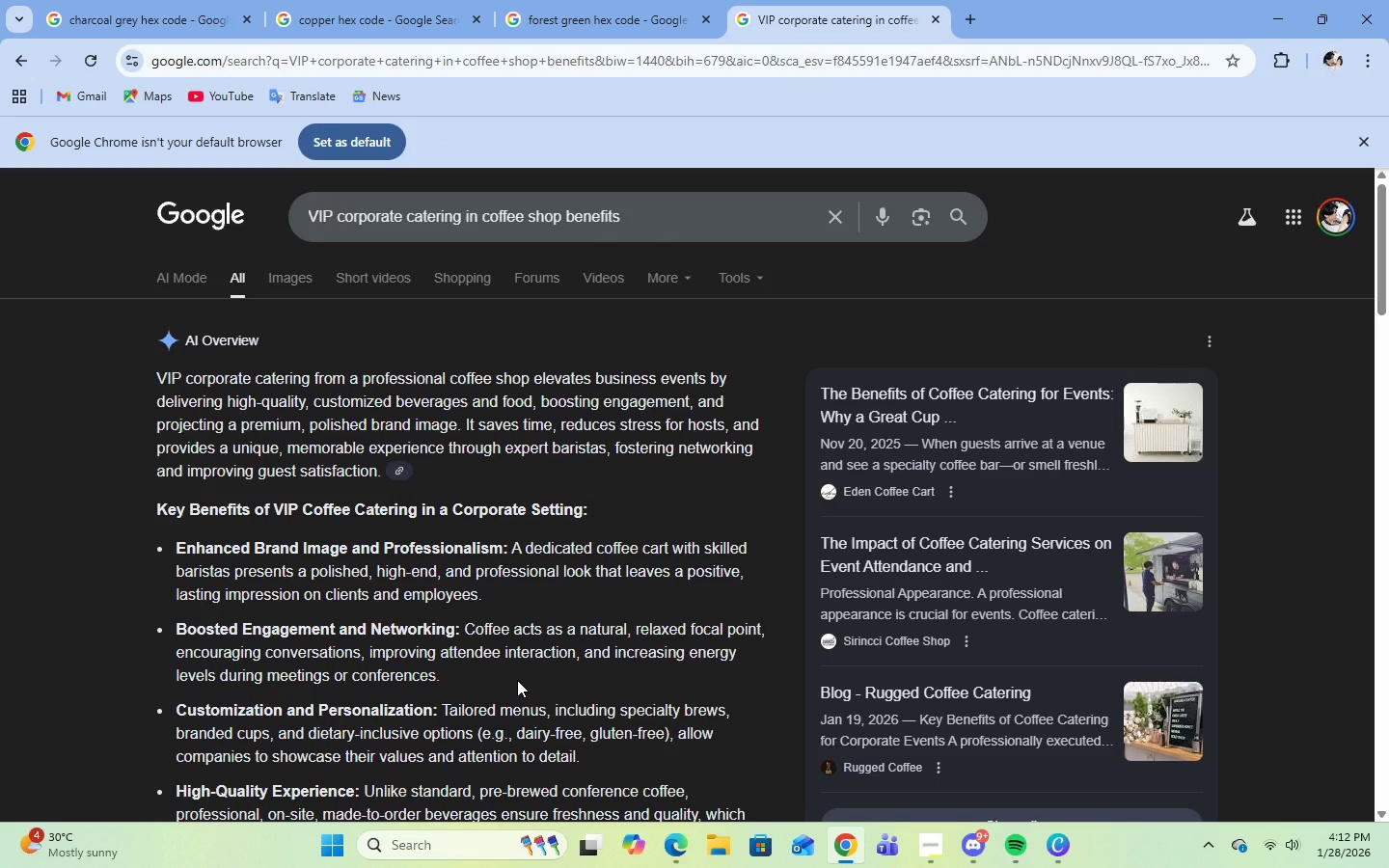 
scroll: coordinate [667, 706], scroll_direction: down, amount: 1.0
 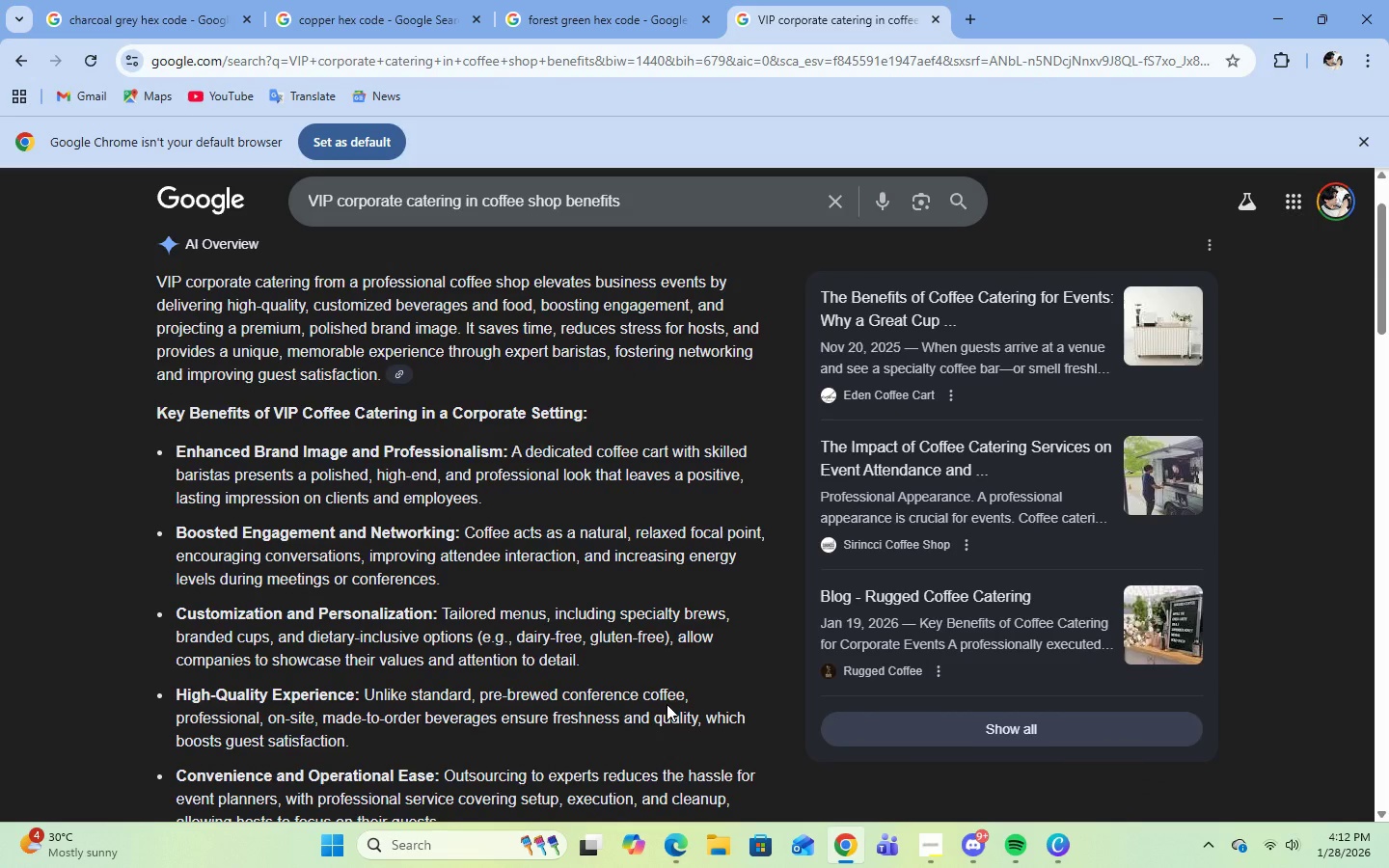 
wait(5.37)
 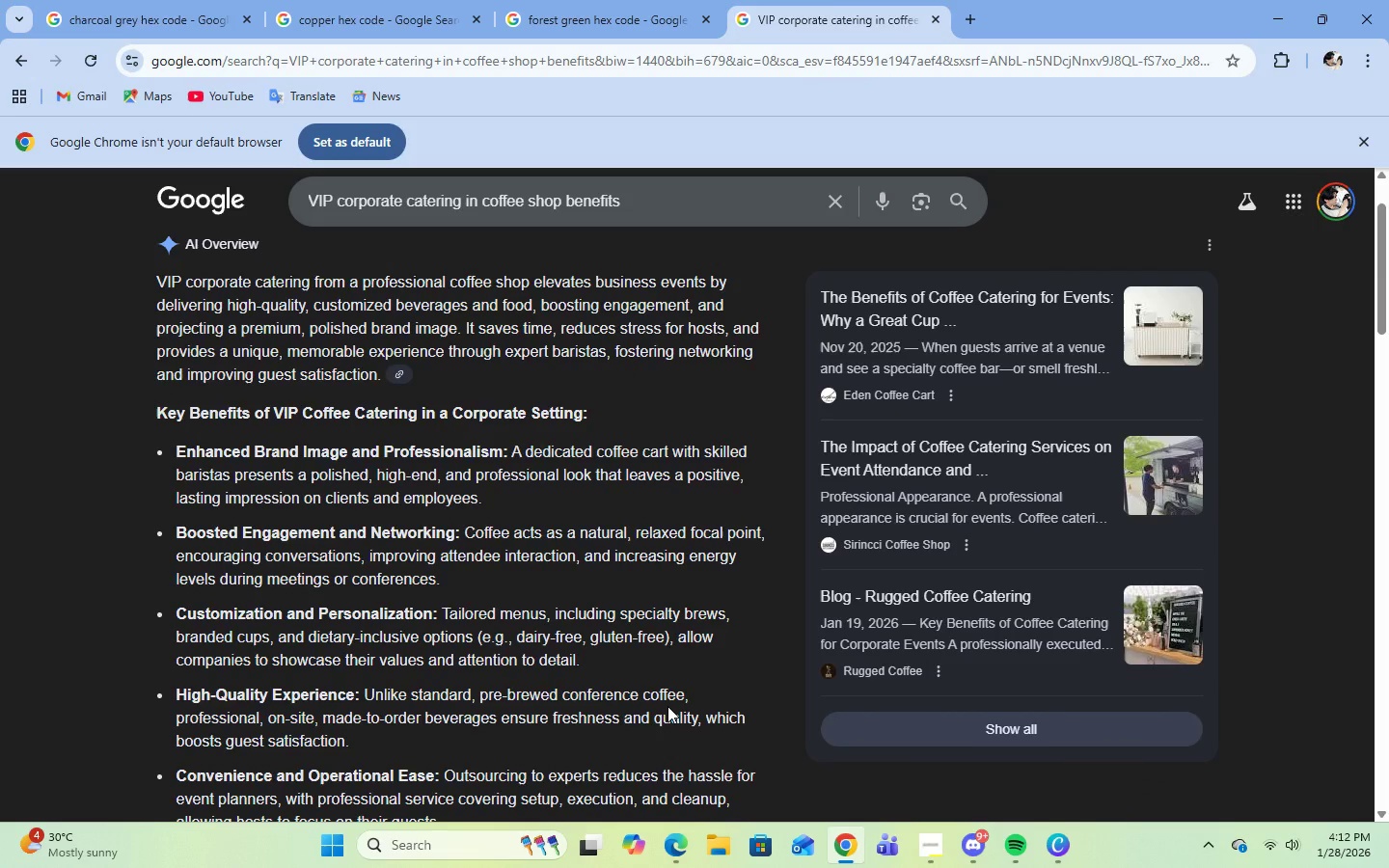 
scroll: coordinate [667, 703], scroll_direction: down, amount: 1.0
 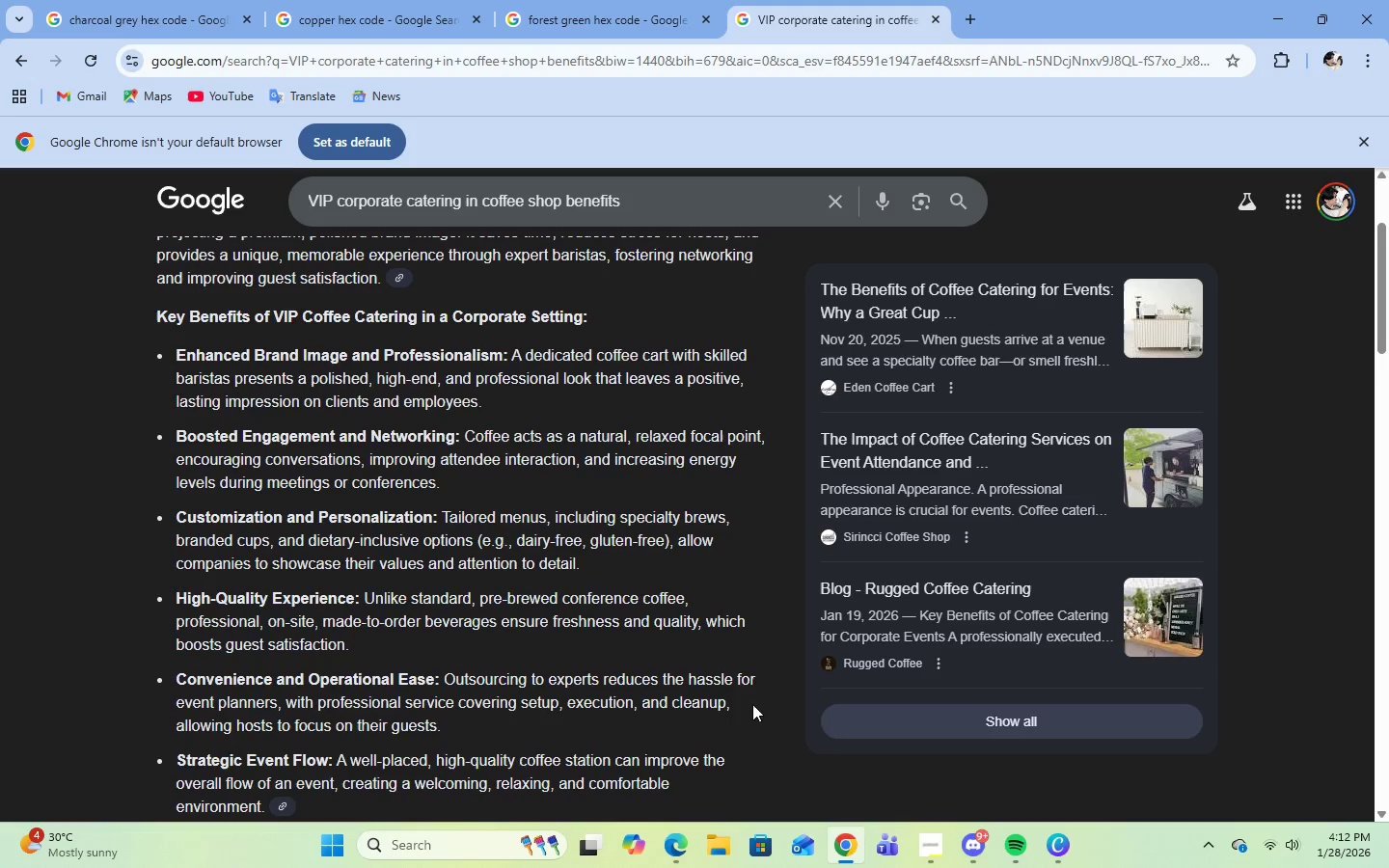 
left_click([1053, 844])
 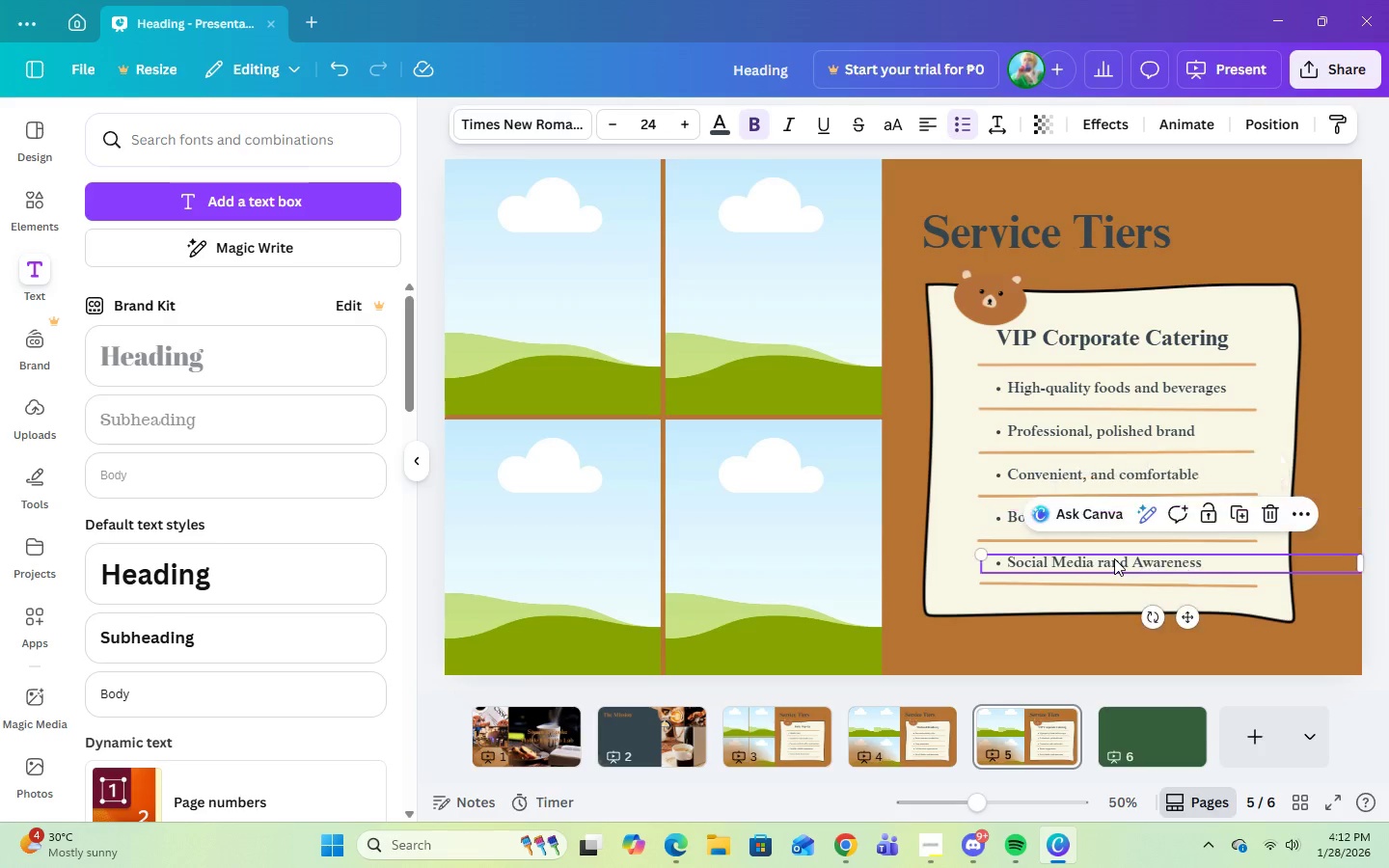 
double_click([1114, 558])
 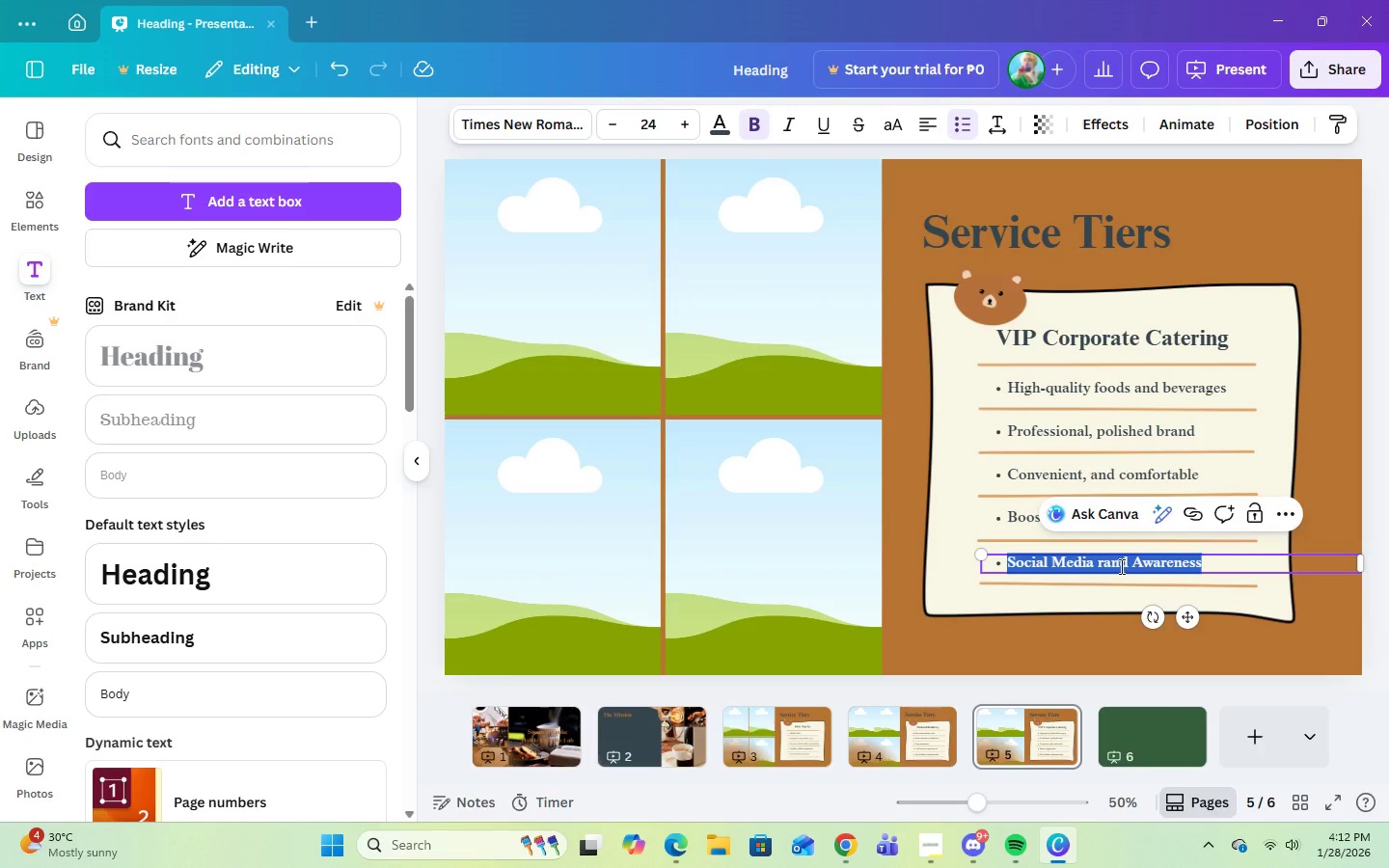 
type(Unique experience)
 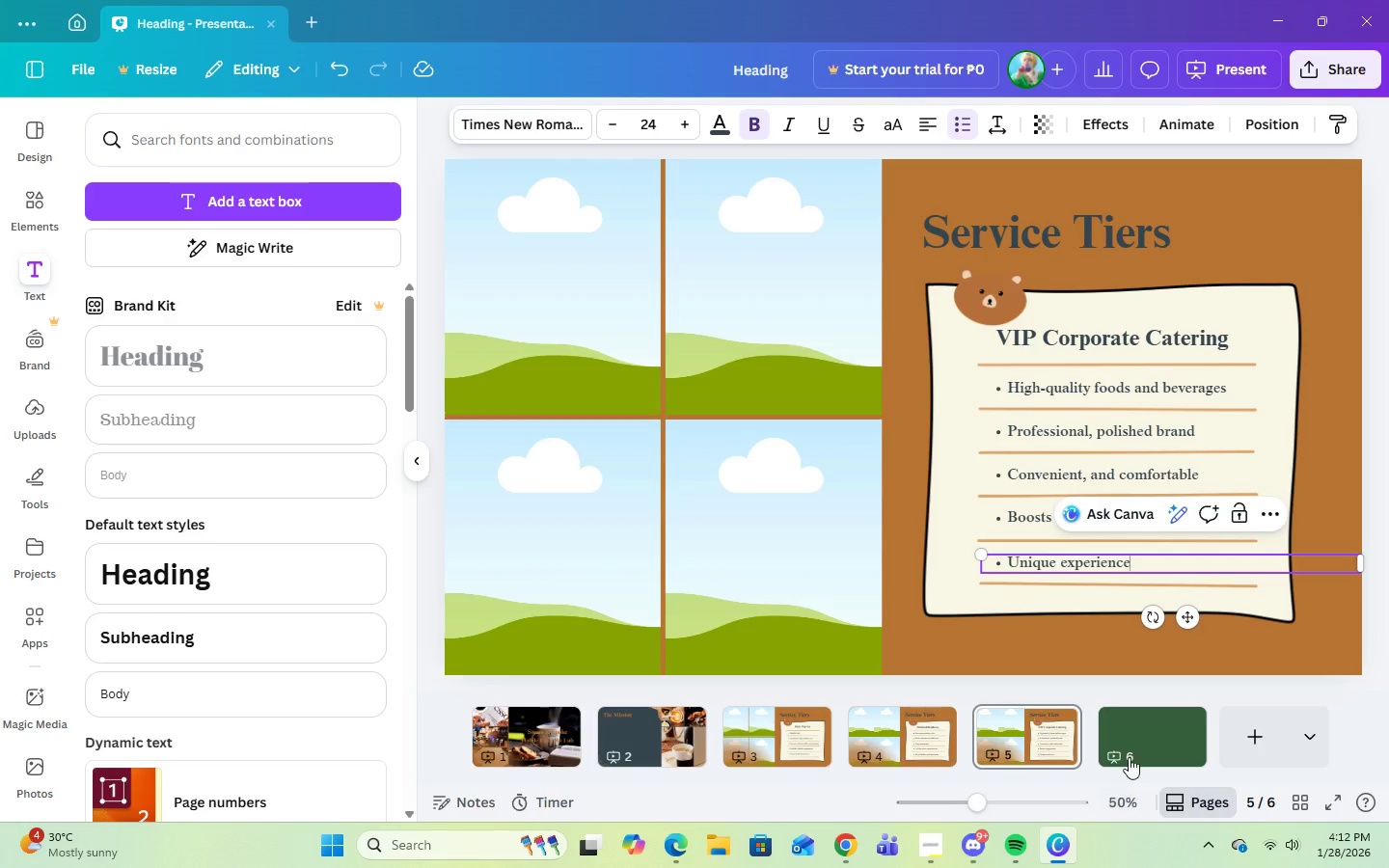 
left_click([802, 733])
 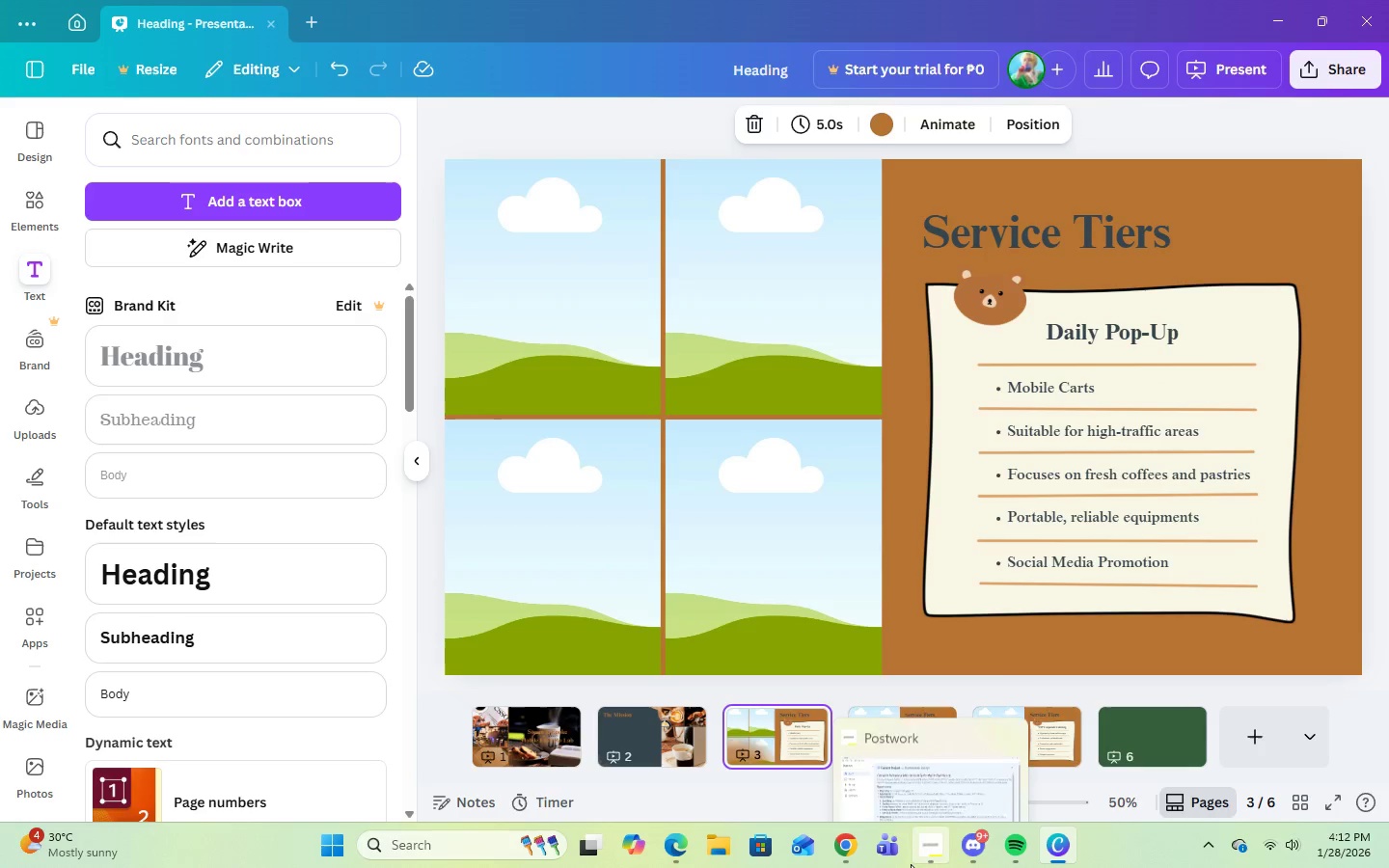 
key(ArrowRight)
 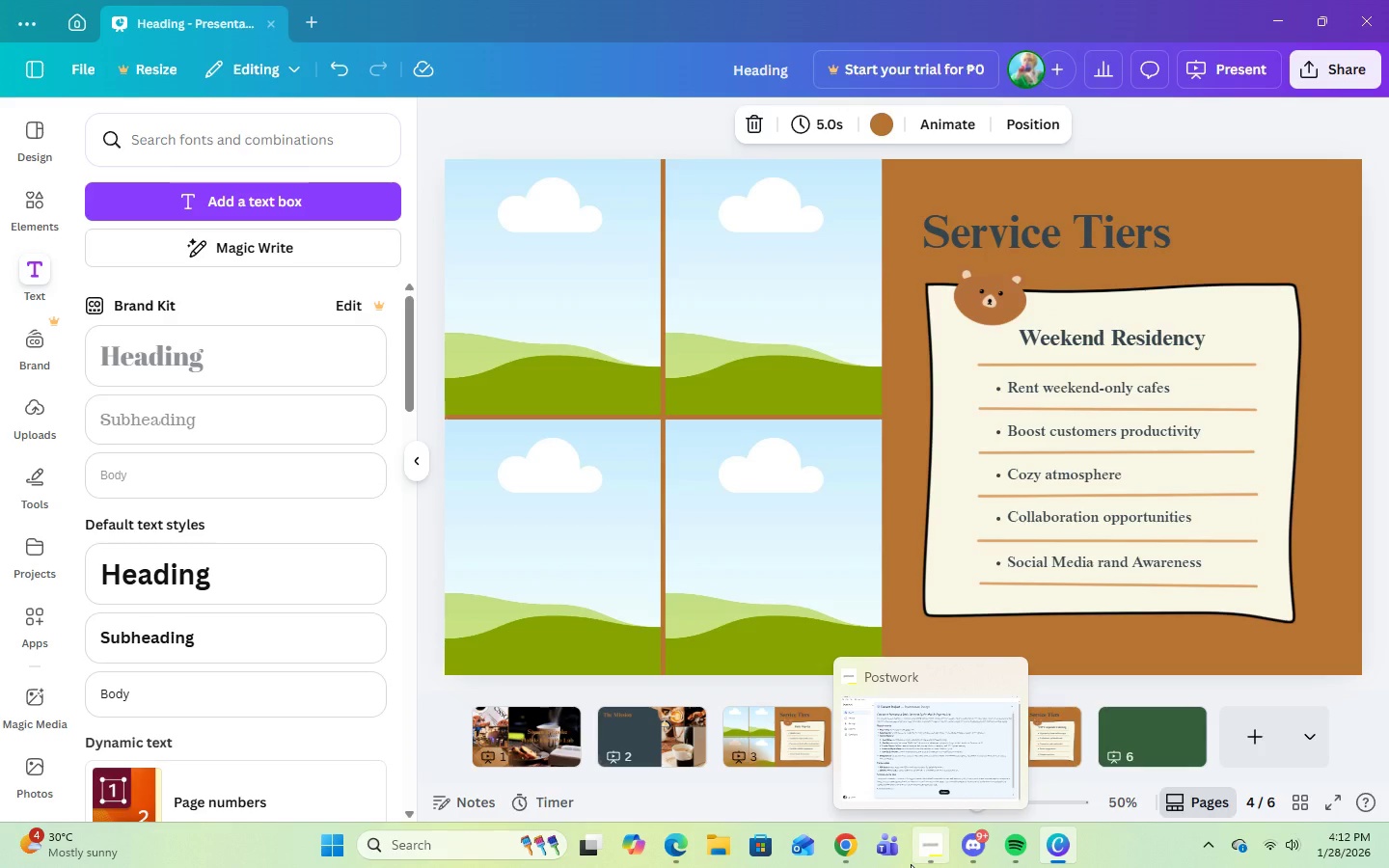 
key(ArrowRight)
 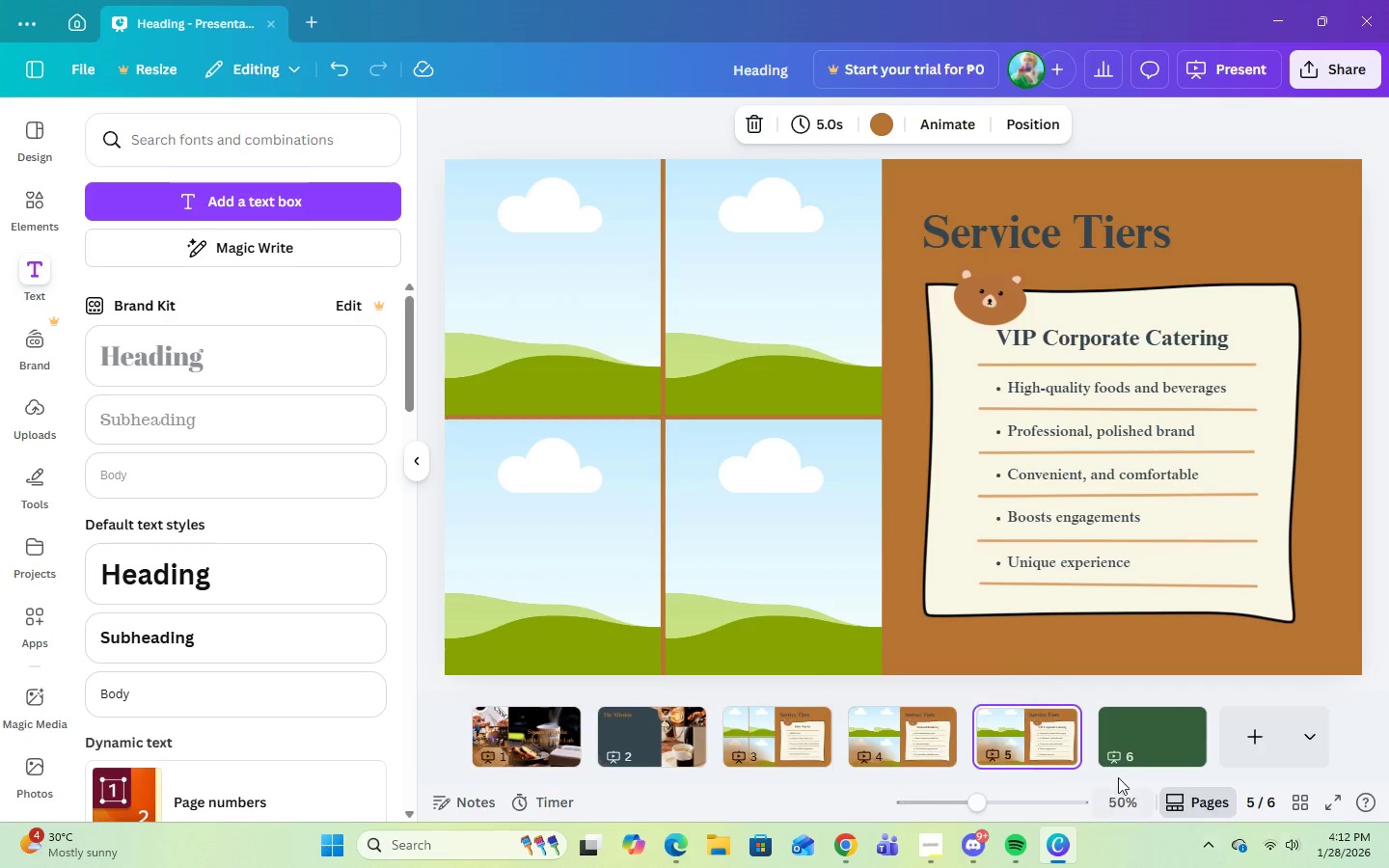 
left_click([1141, 747])
 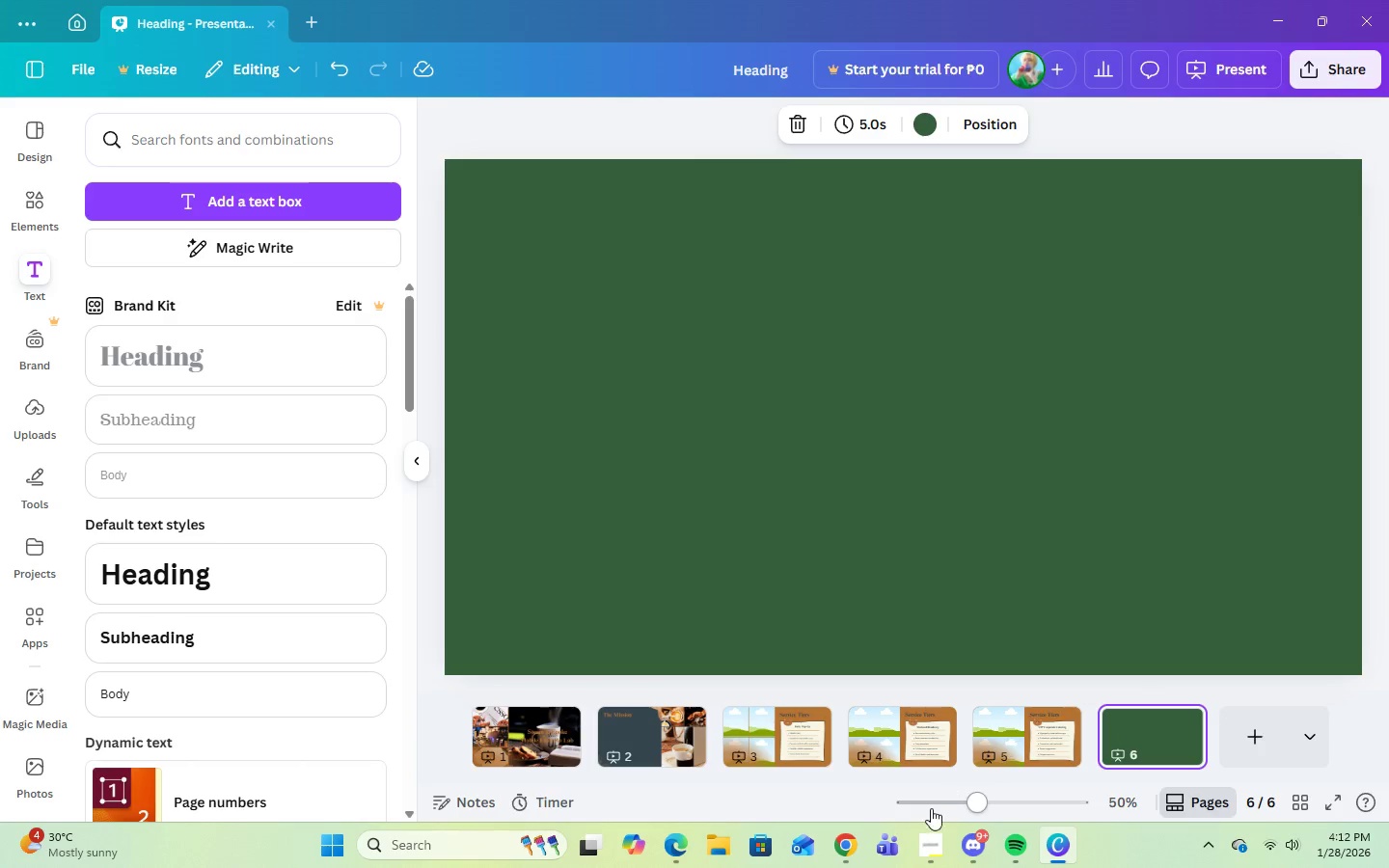 
left_click([925, 851])